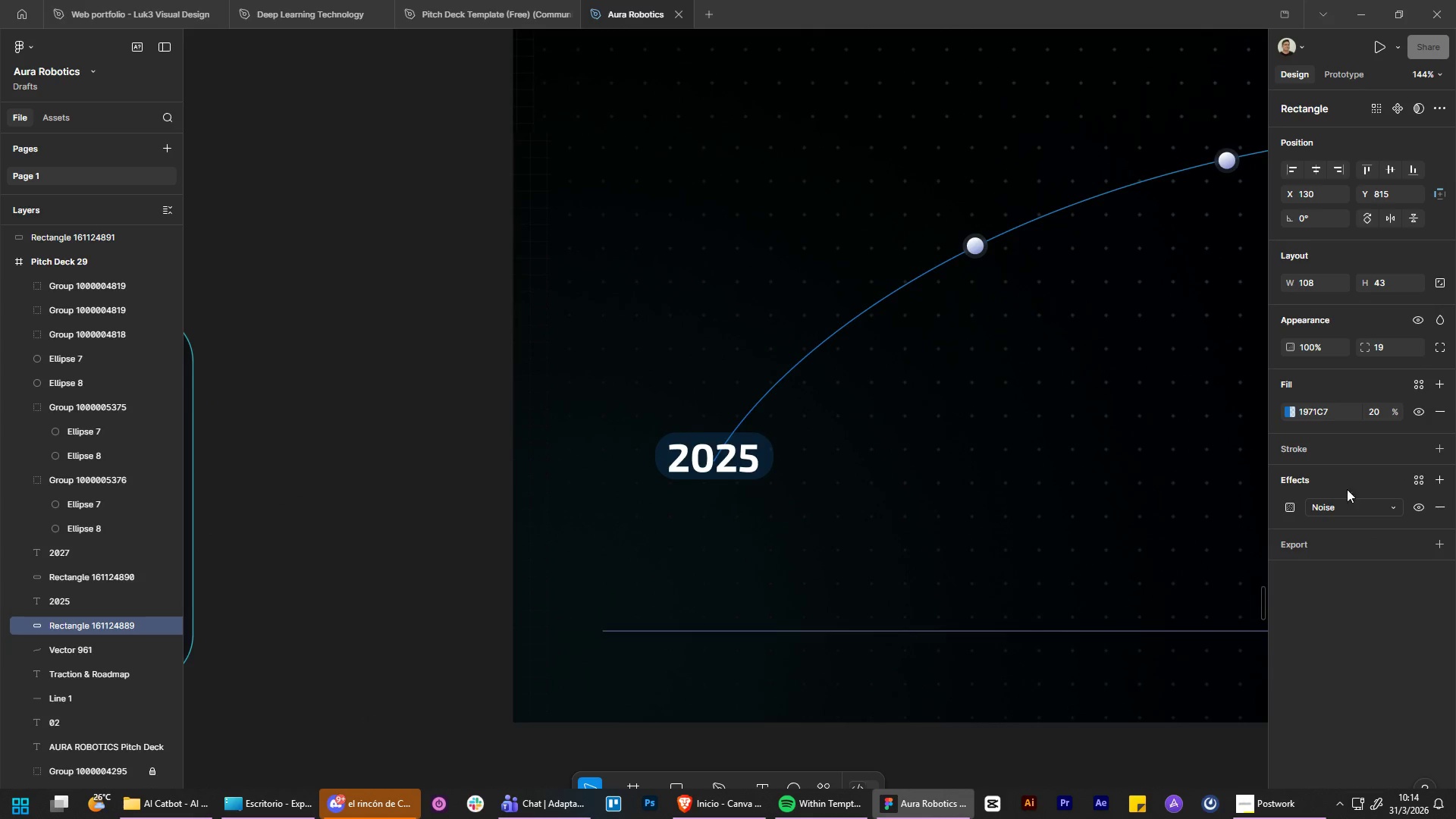 
left_click([1367, 506])
 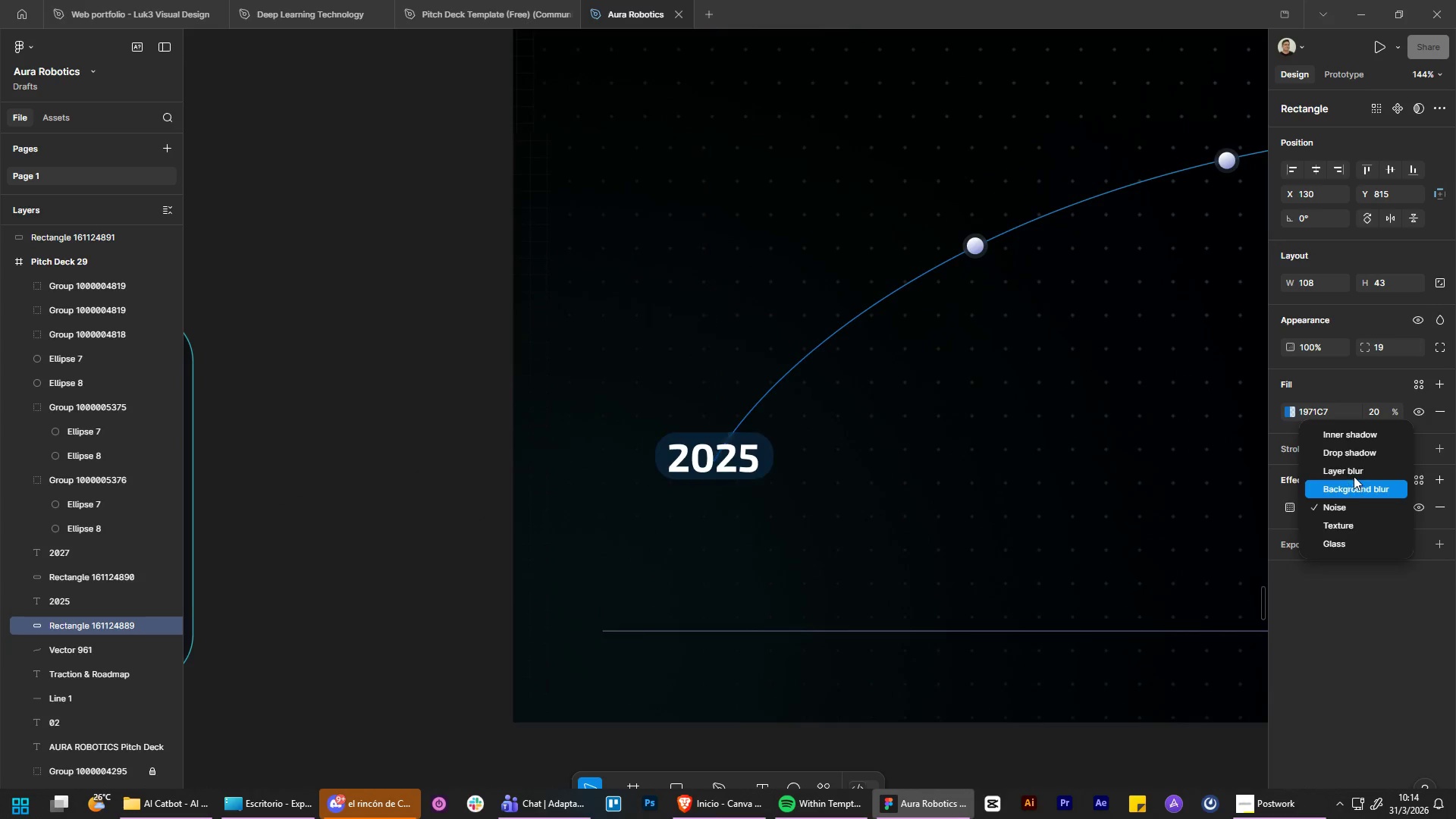 
left_click([1354, 475])
 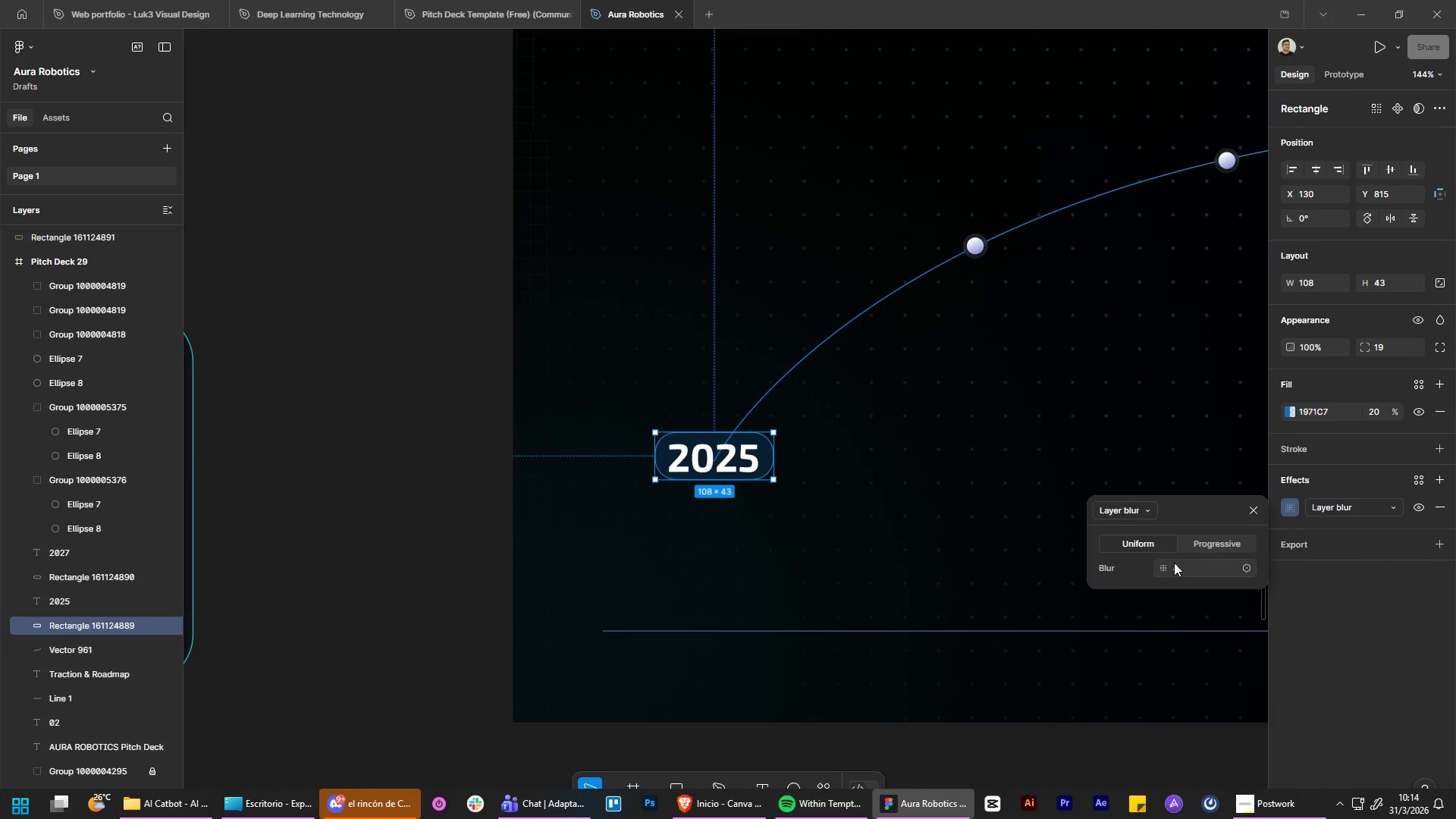 
left_click_drag(start_coordinate=[1167, 565], to_coordinate=[794, 426])
 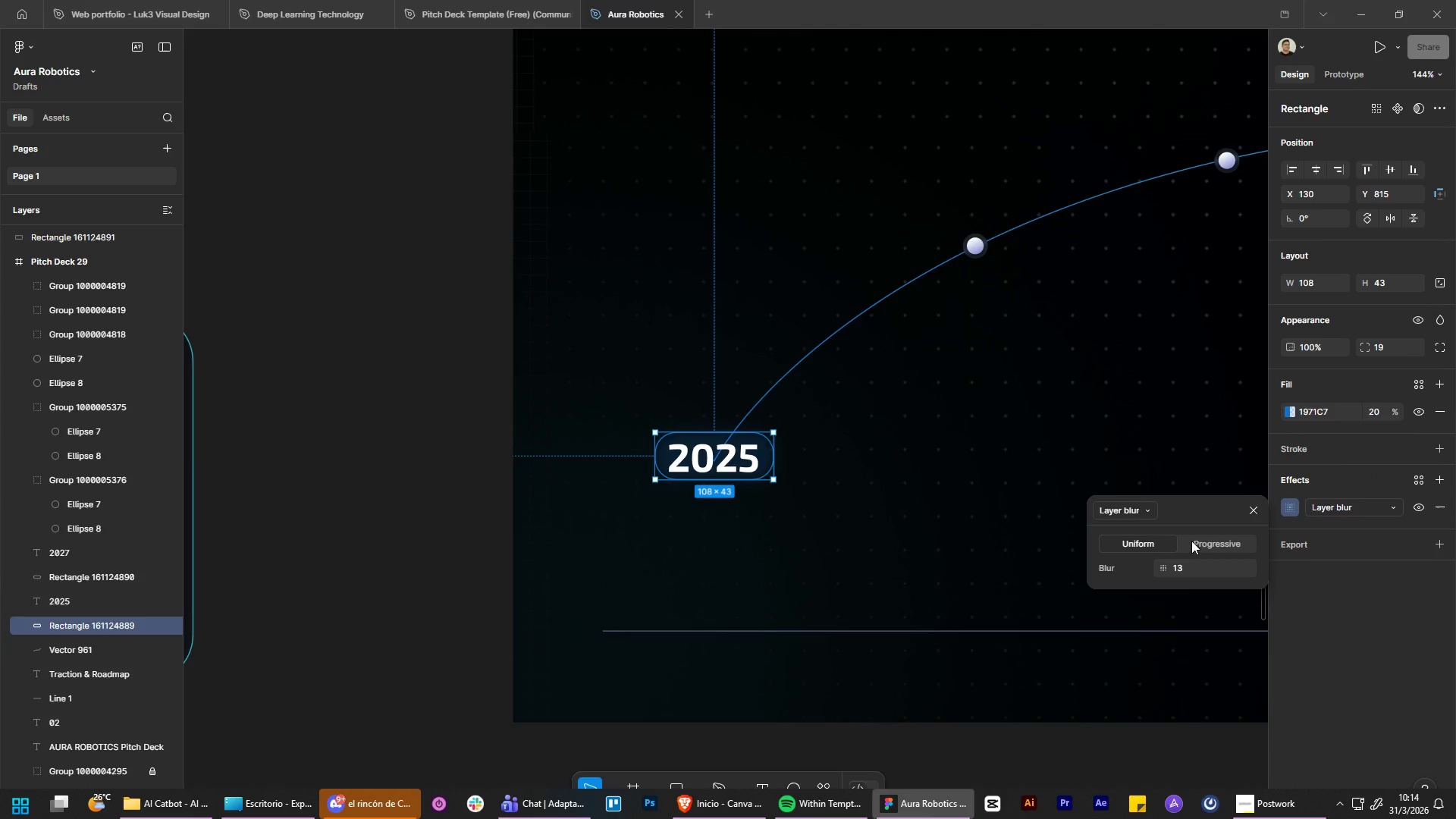 
left_click([1197, 541])
 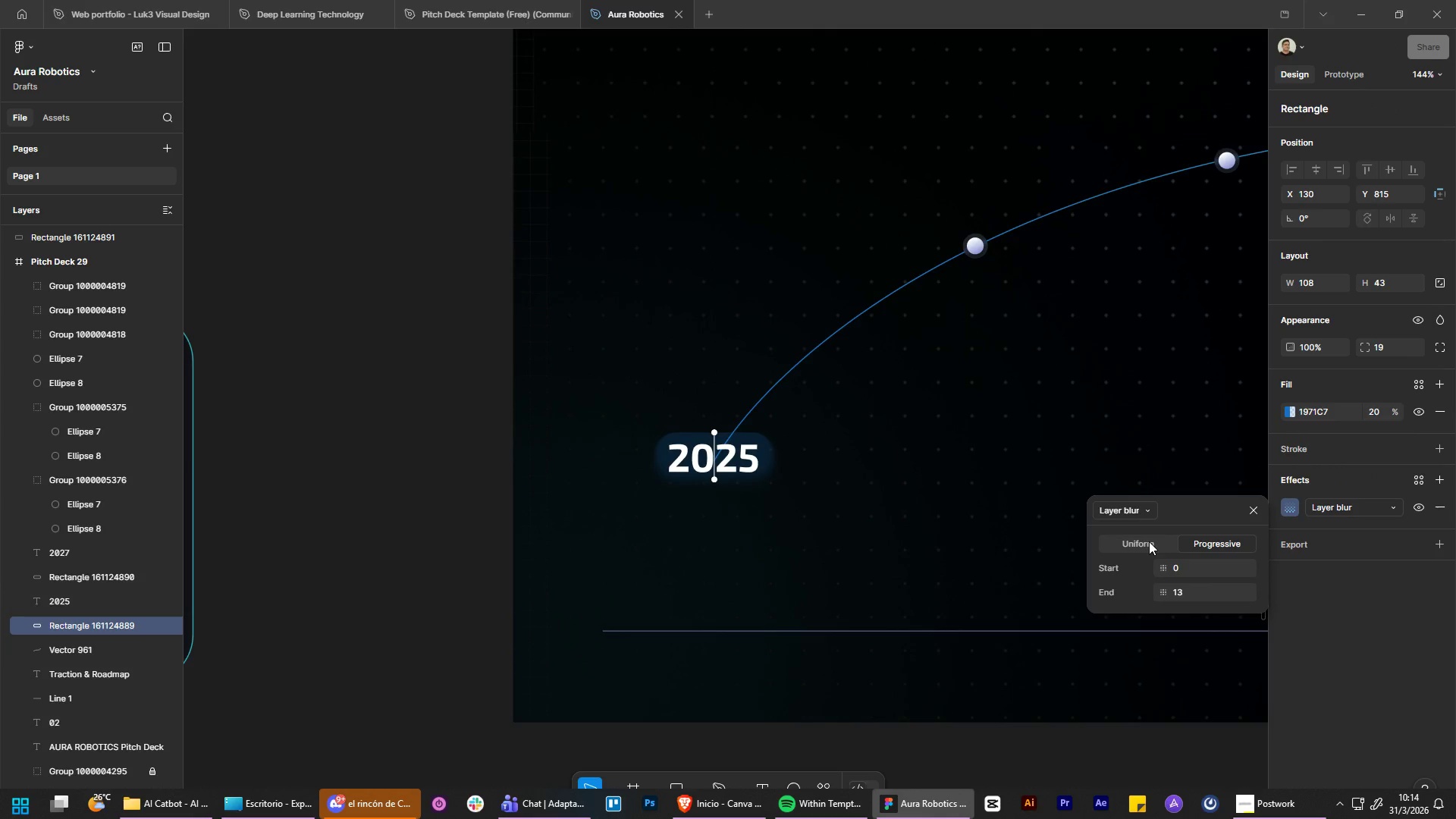 
left_click([1149, 543])
 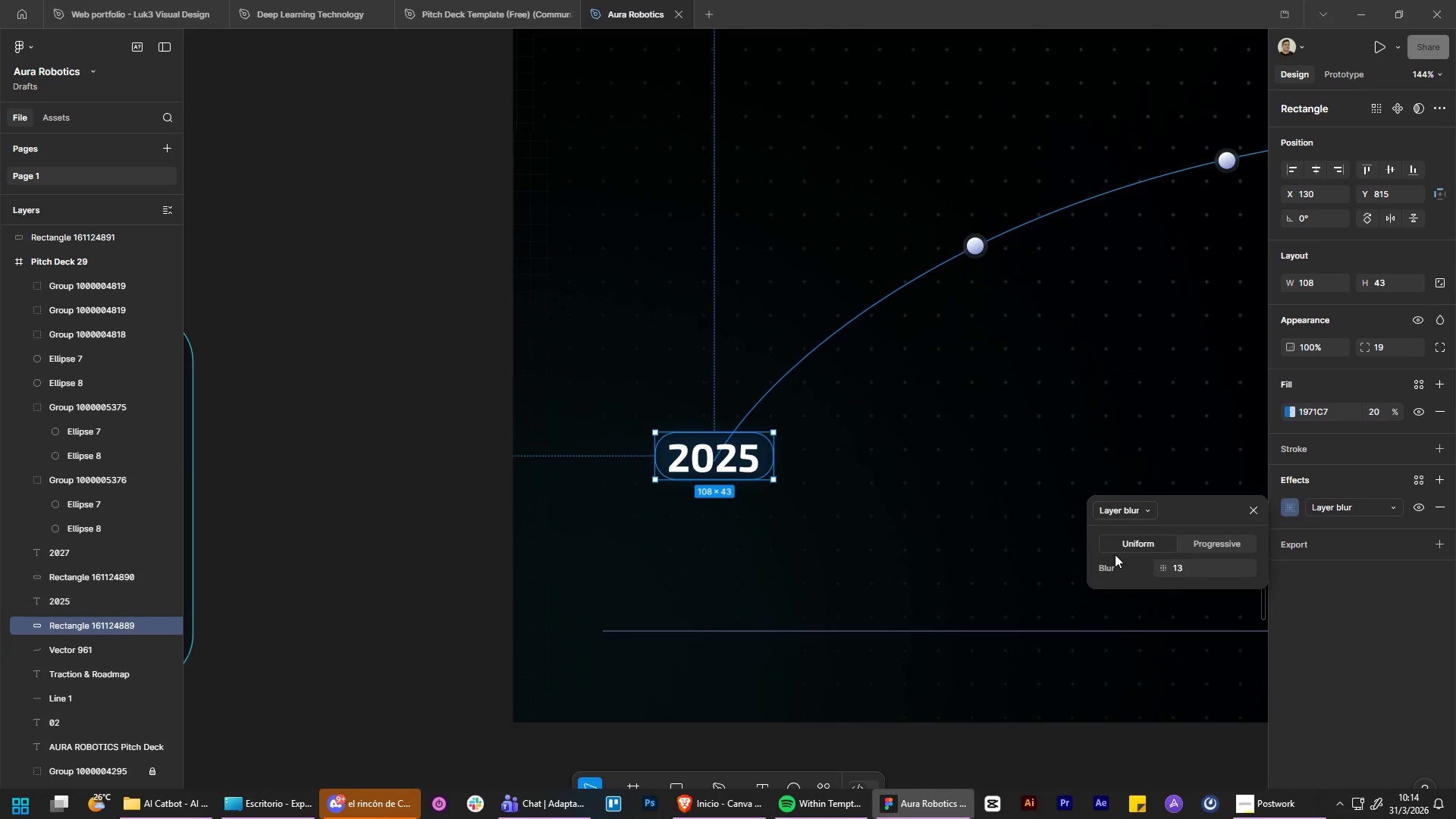 
left_click([1163, 562])
 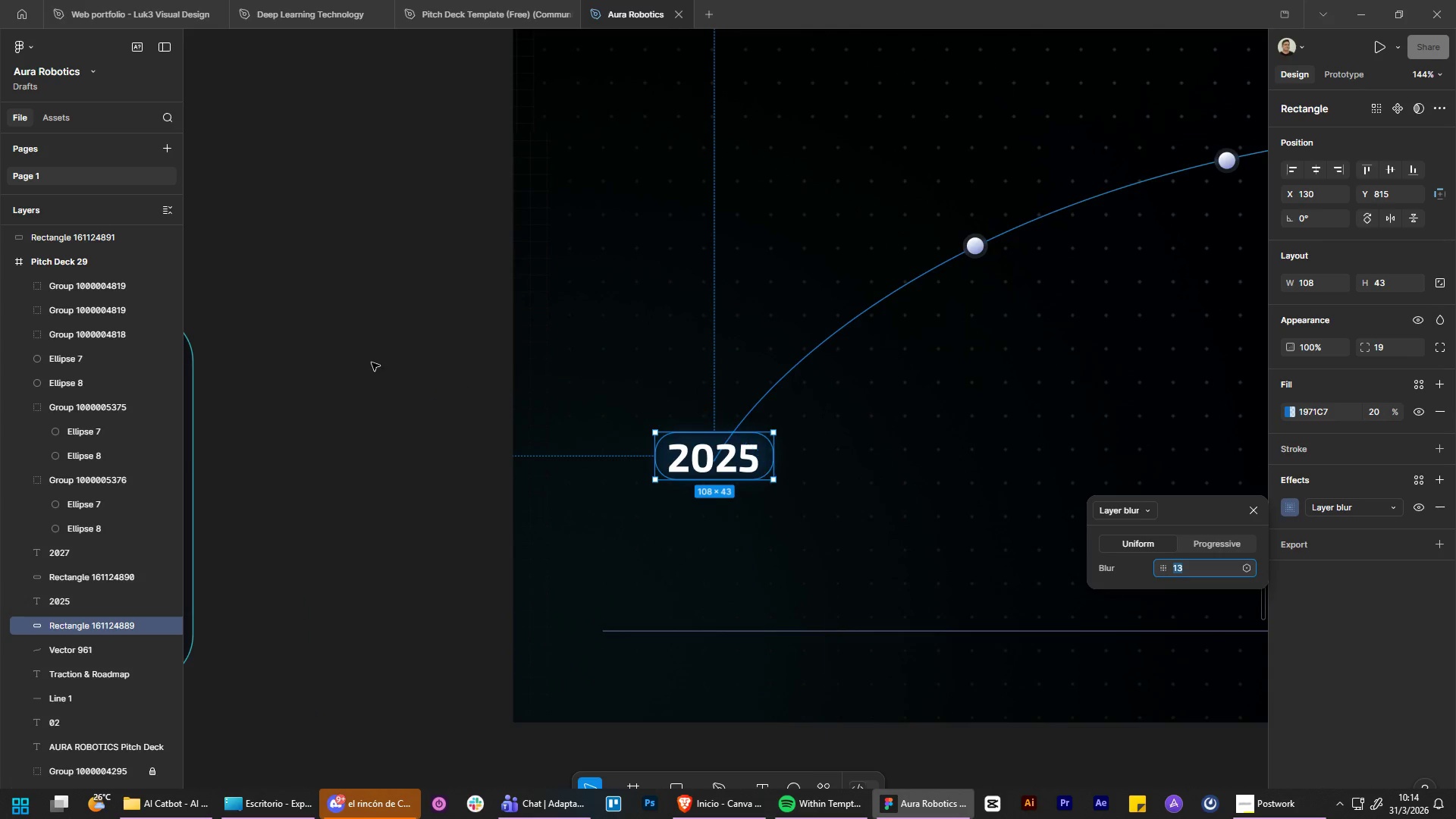 
double_click([371, 362])
 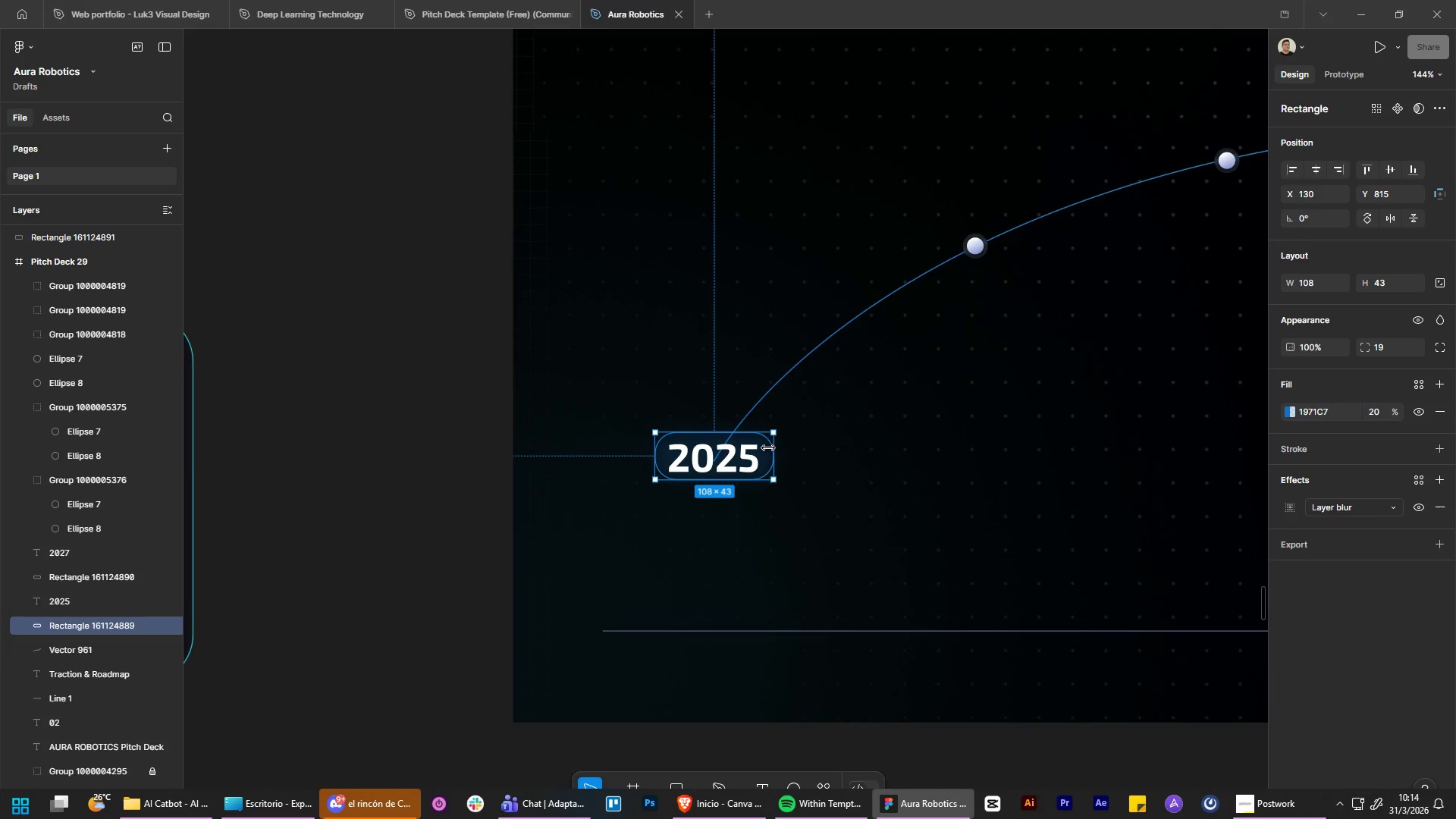 
hold_key(key=ShiftLeft, duration=0.33)
left_click([752, 451])
 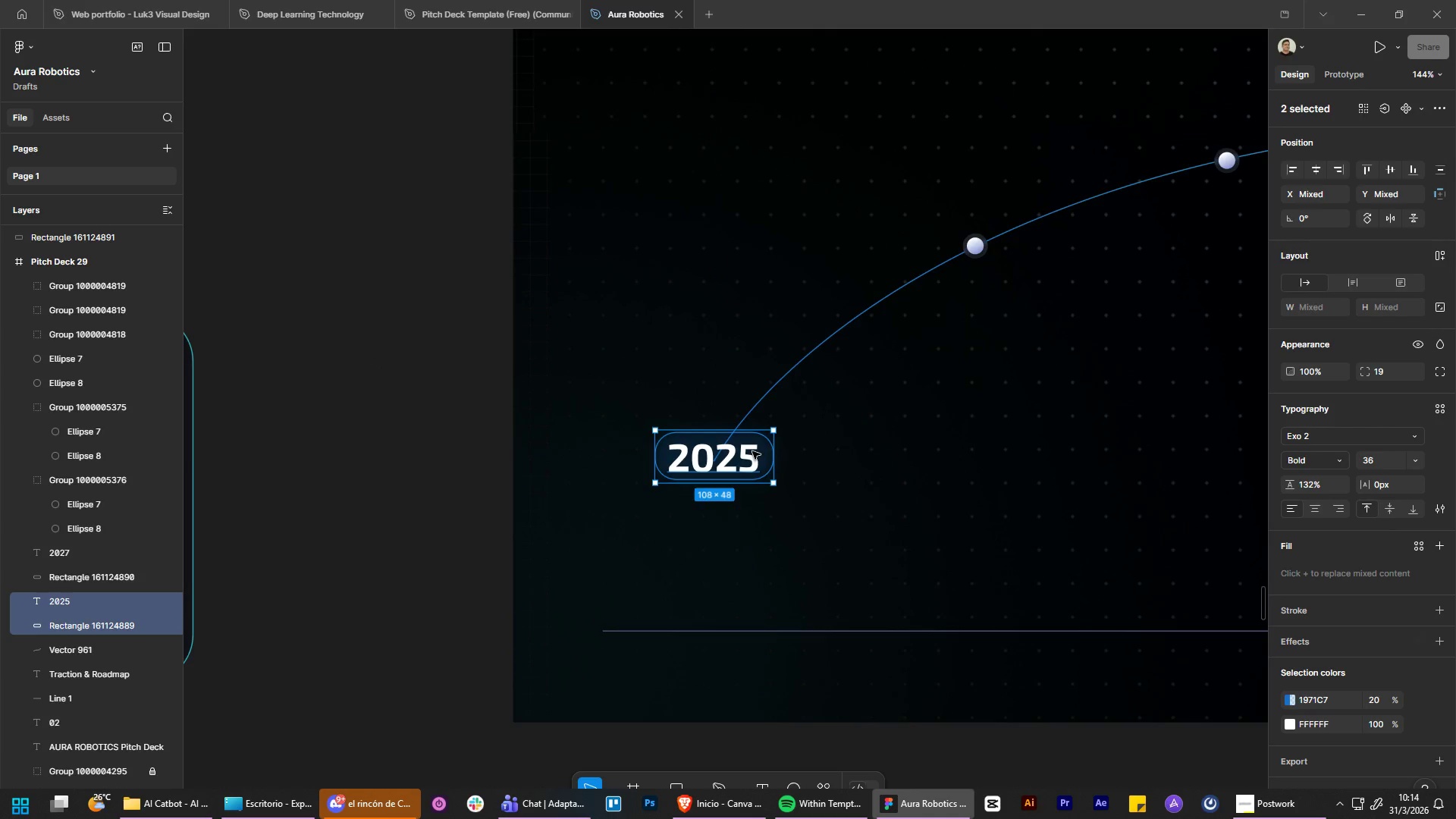 
left_click_drag(start_coordinate=[752, 451], to_coordinate=[420, 393])
 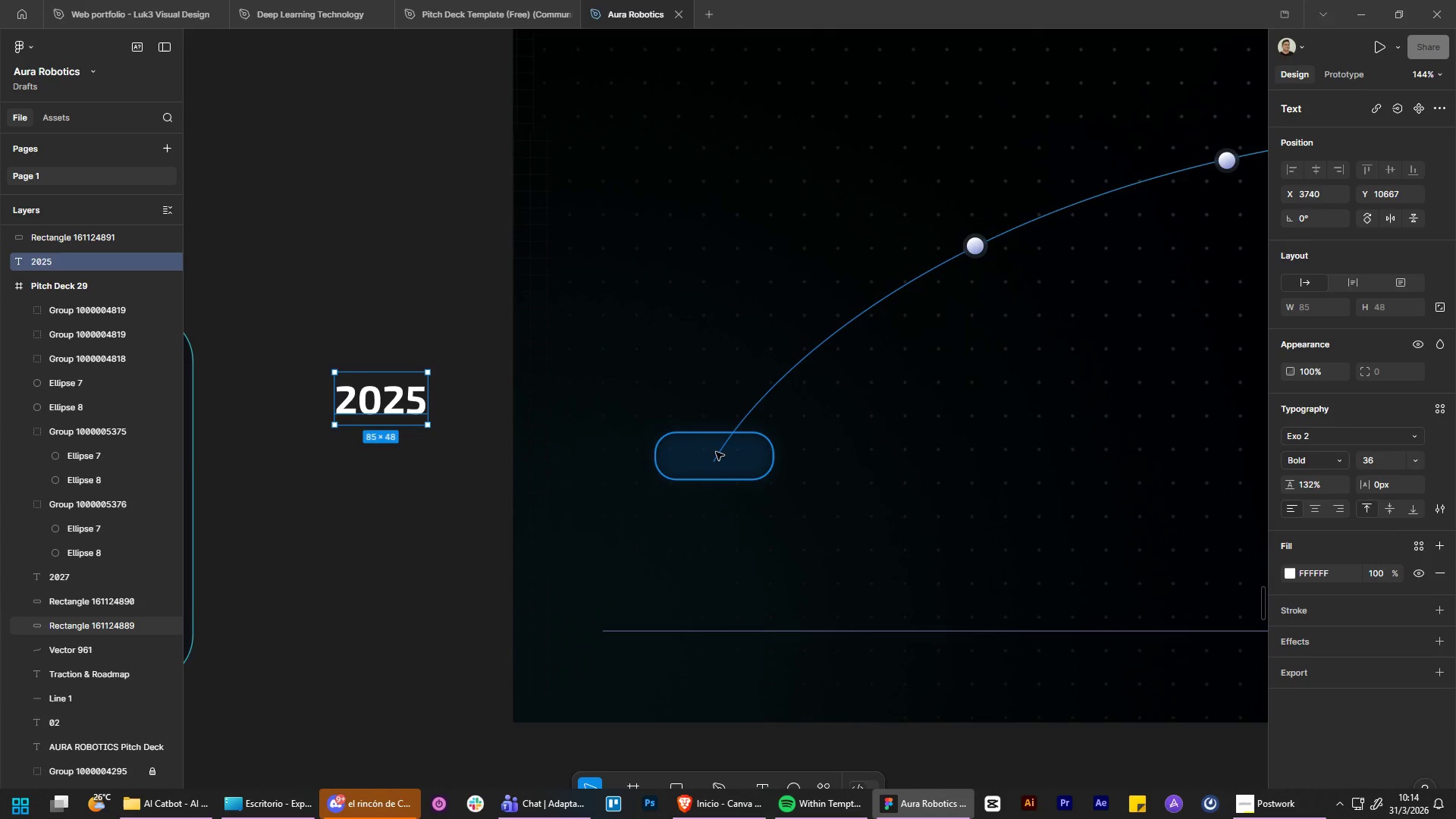 
left_click([717, 451])
 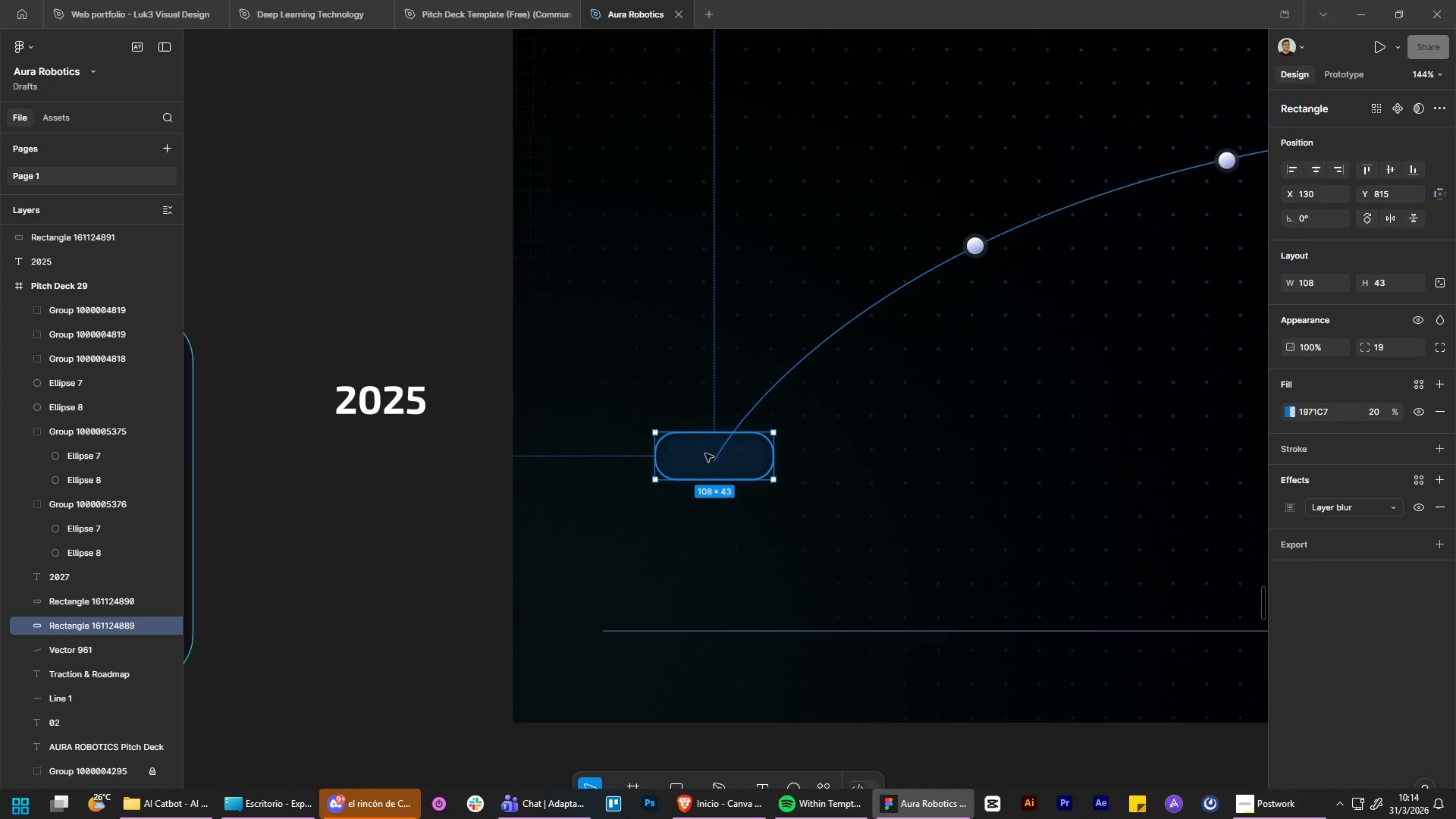 
key(Control+C)
 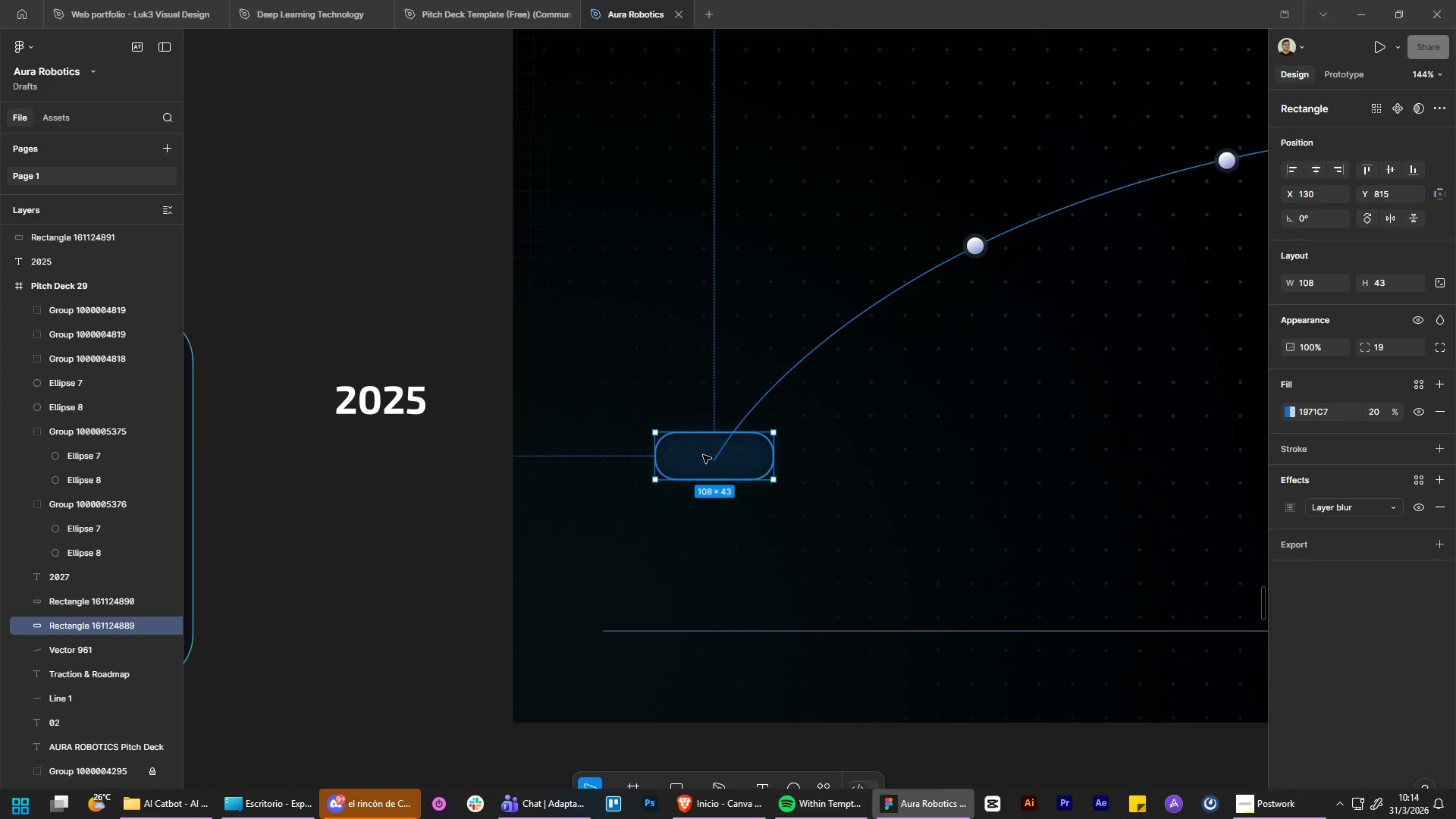 
key(Control+V)
 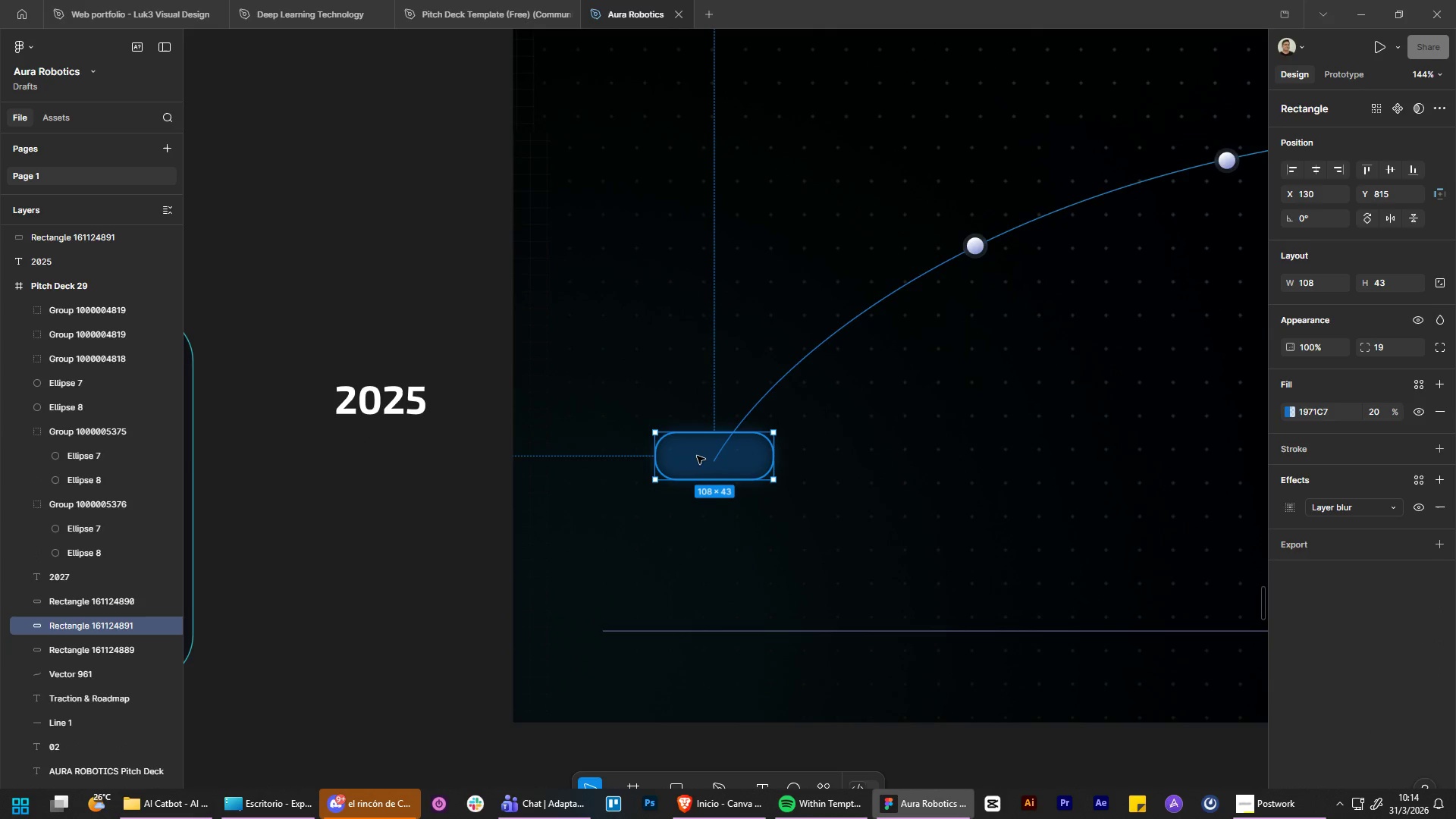 
left_click_drag(start_coordinate=[697, 456], to_coordinate=[692, 532])
 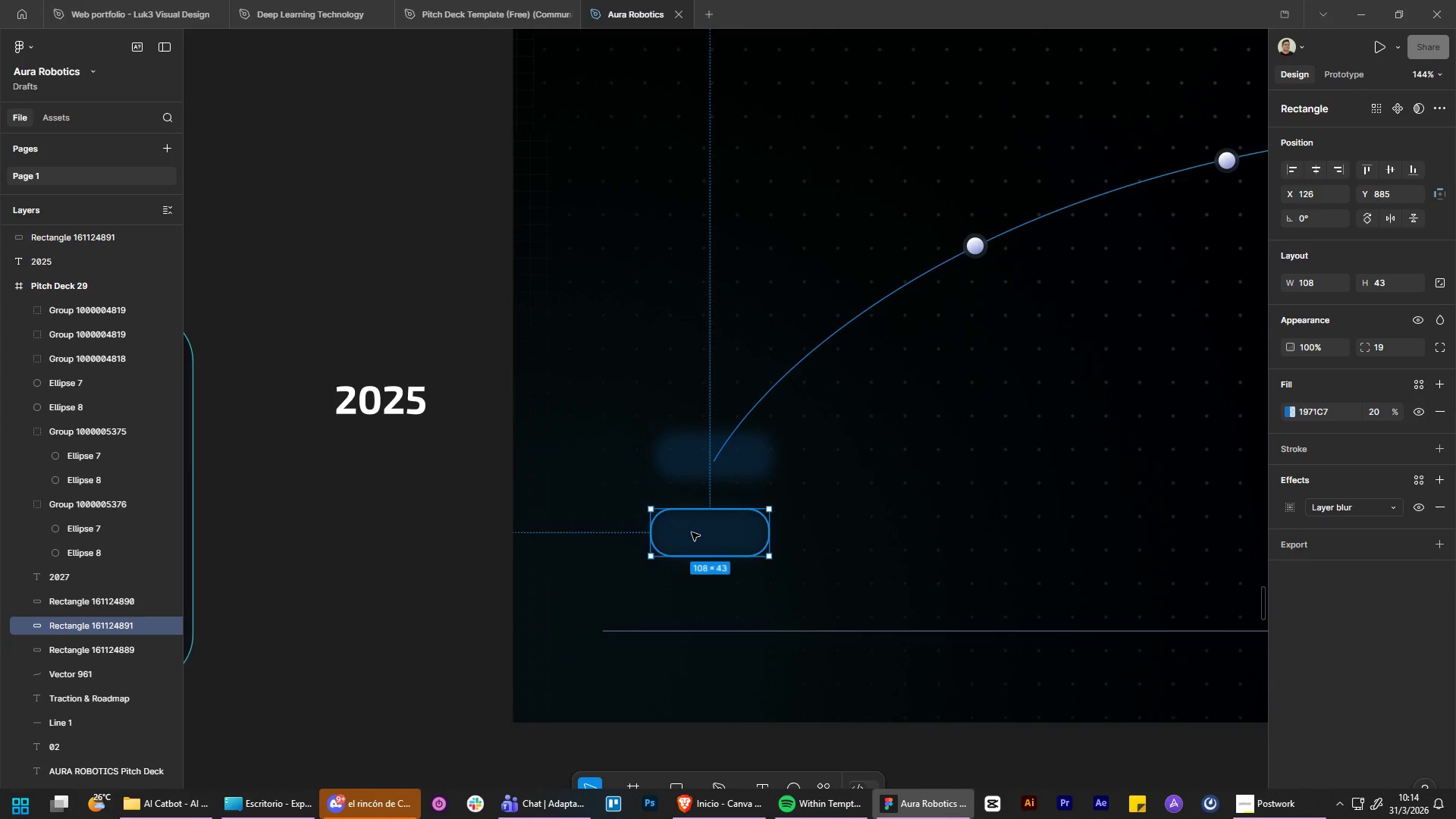 
key(Control+Z)
 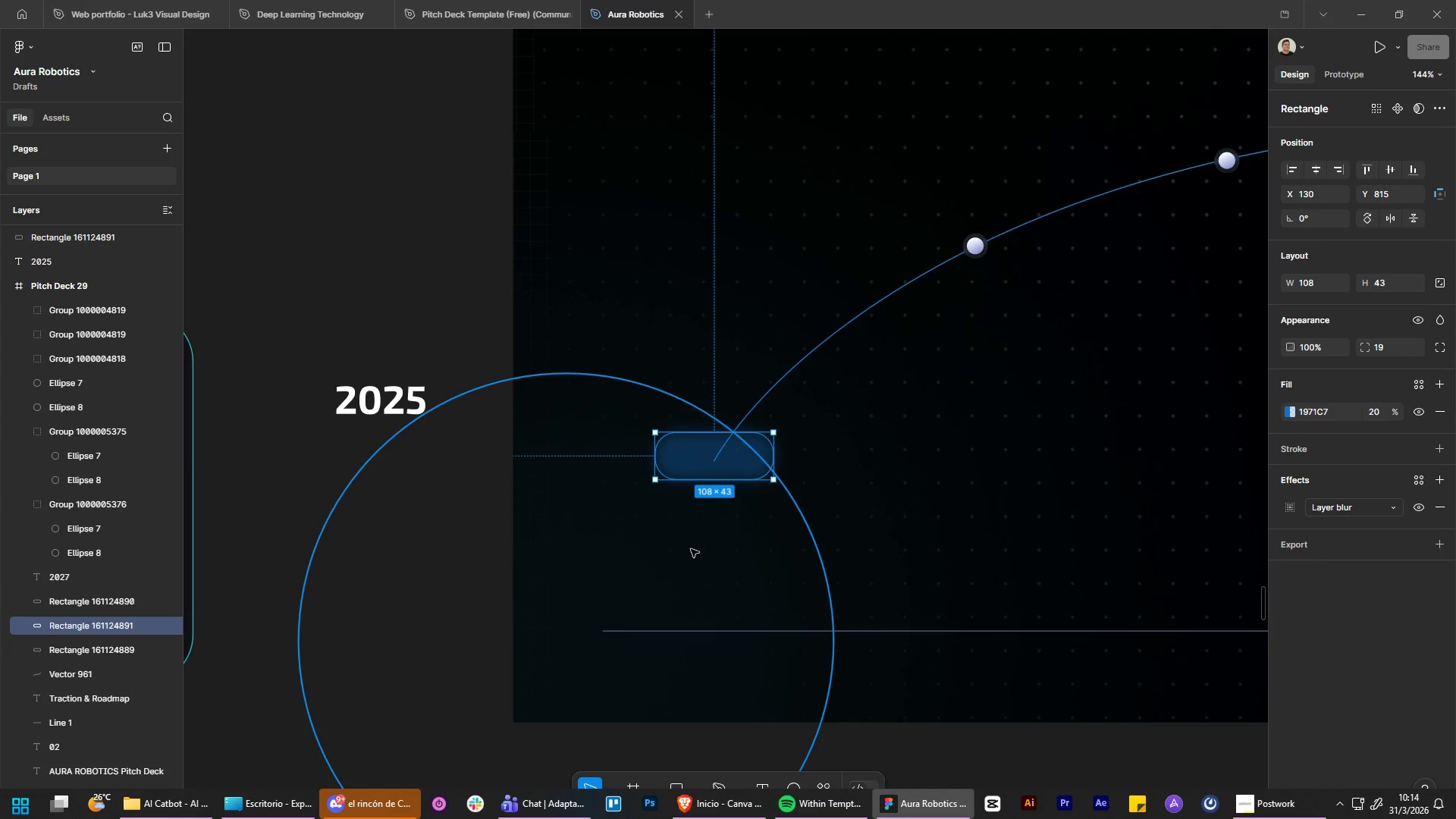 
key(Control+C)
 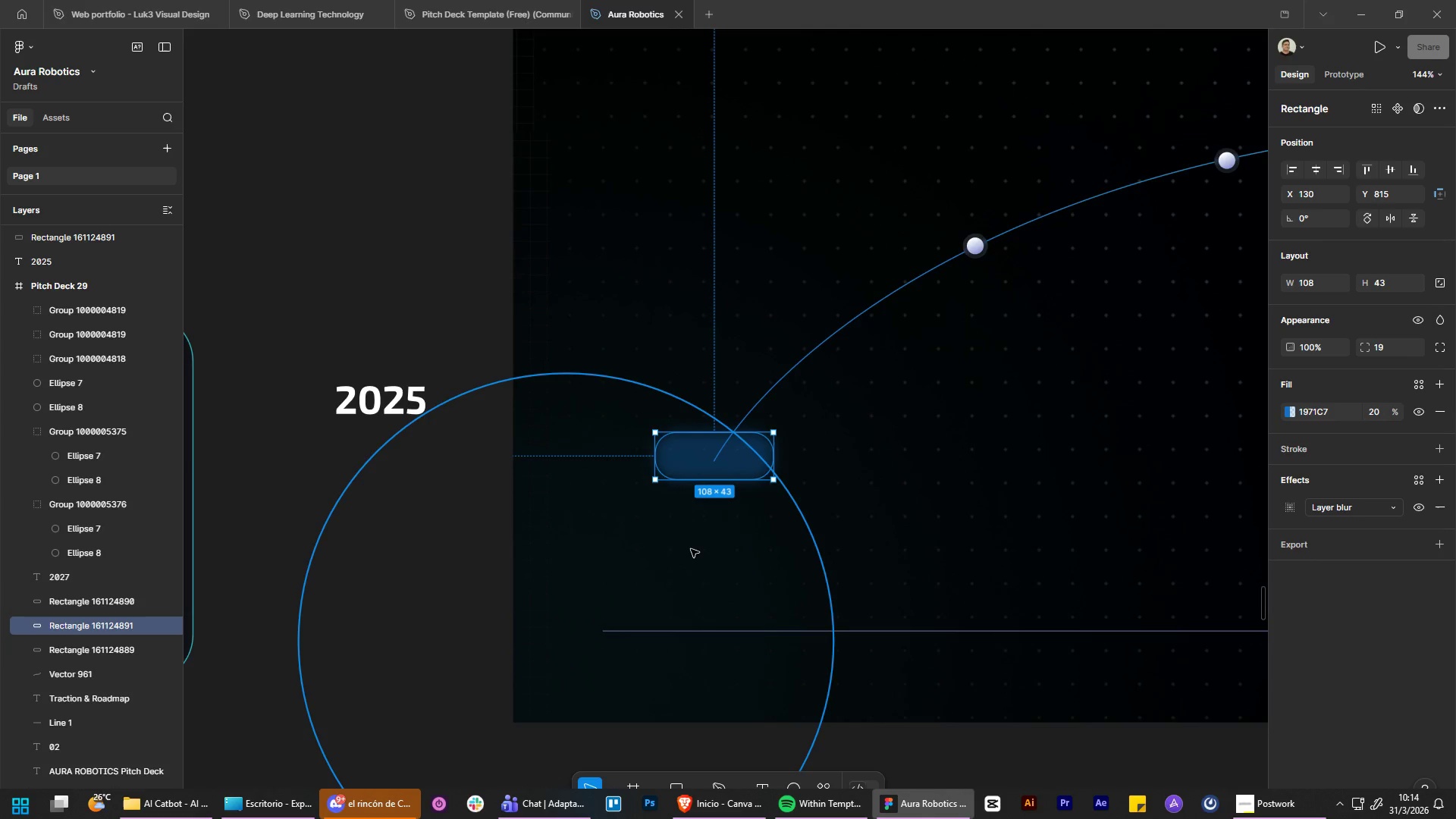 
key(Control+V)
 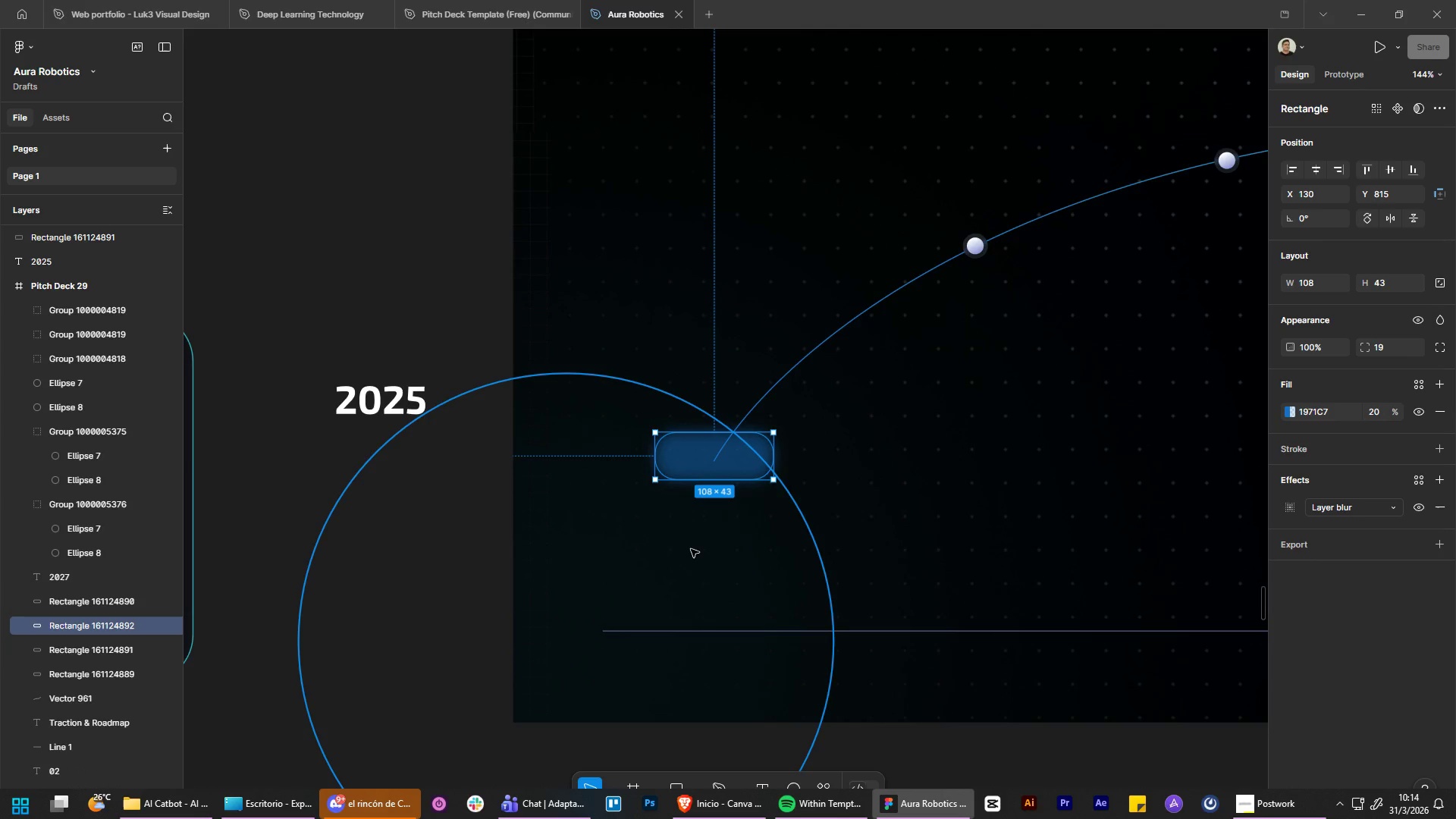 
key(Control+V)
 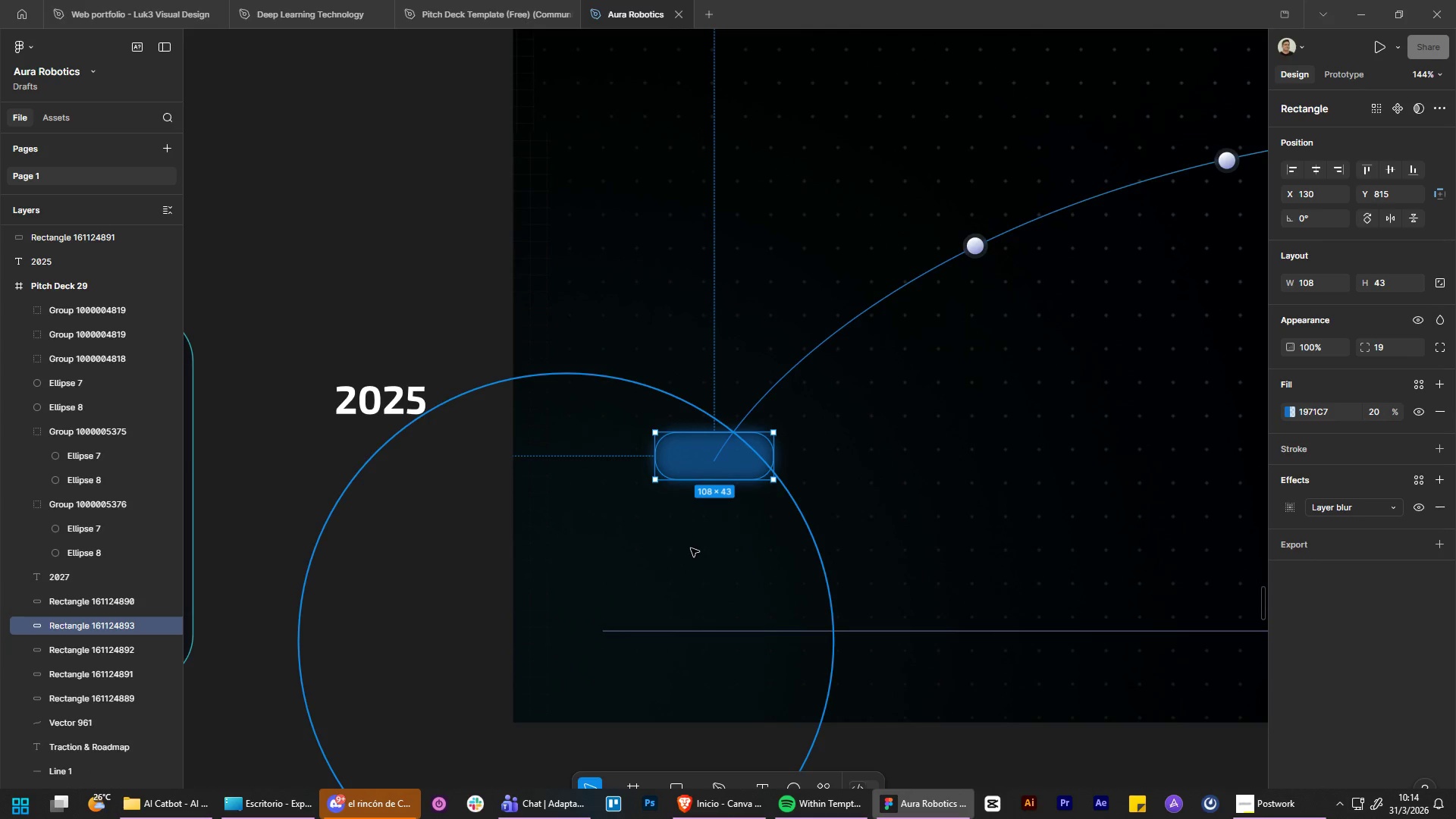 
key(Control+V)
 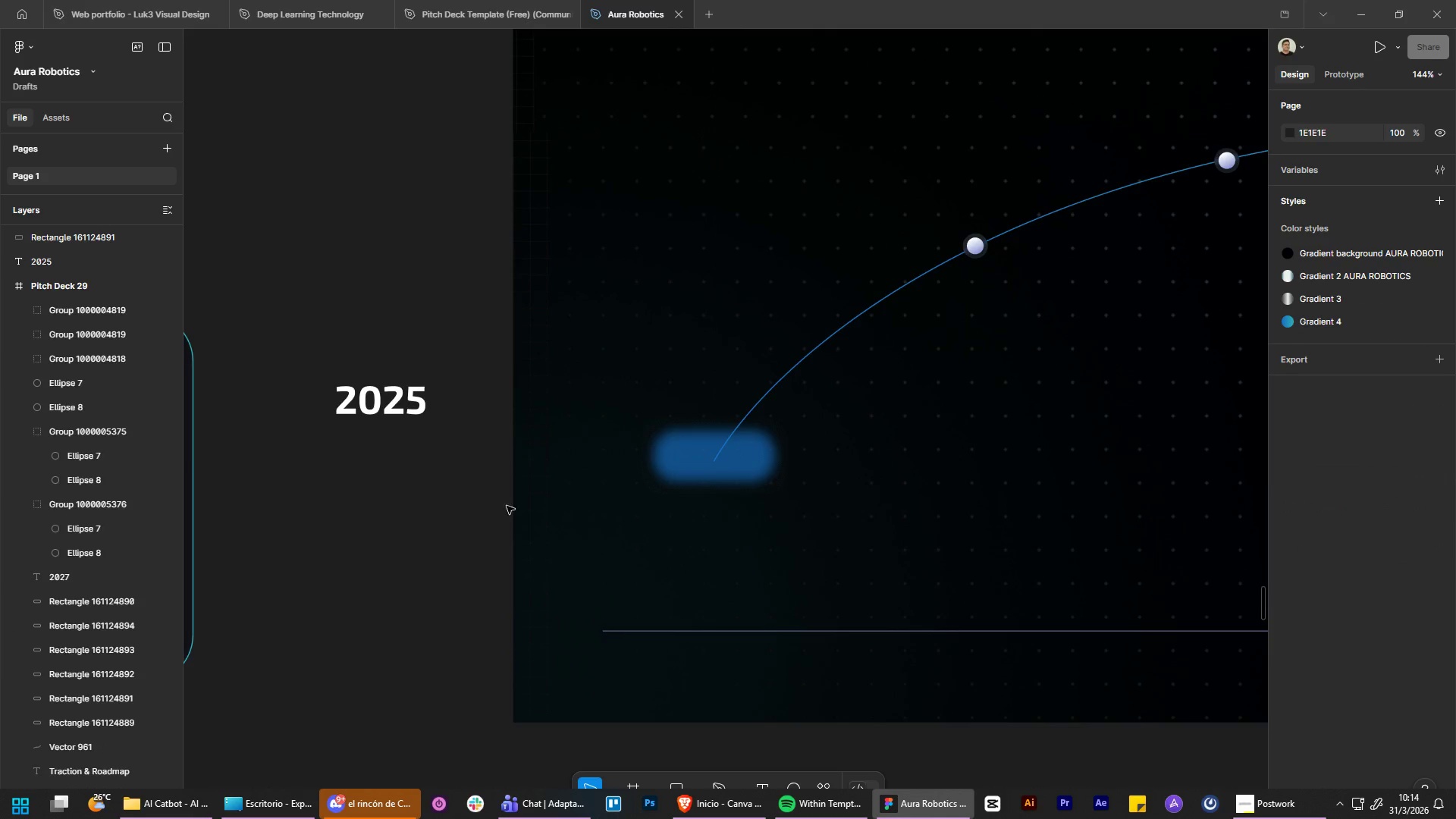 
left_click([692, 457])
 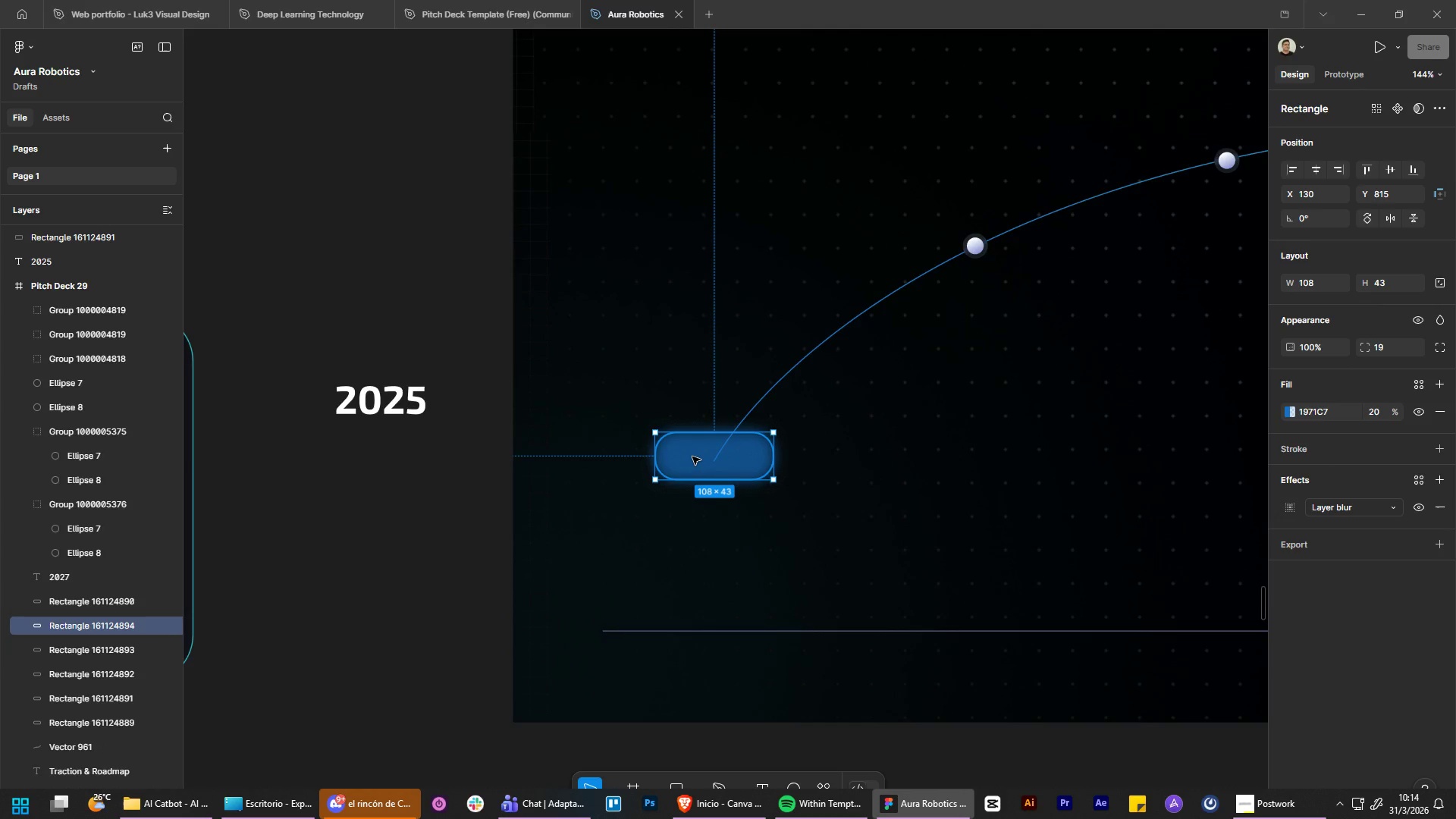 
key(Control+V)
 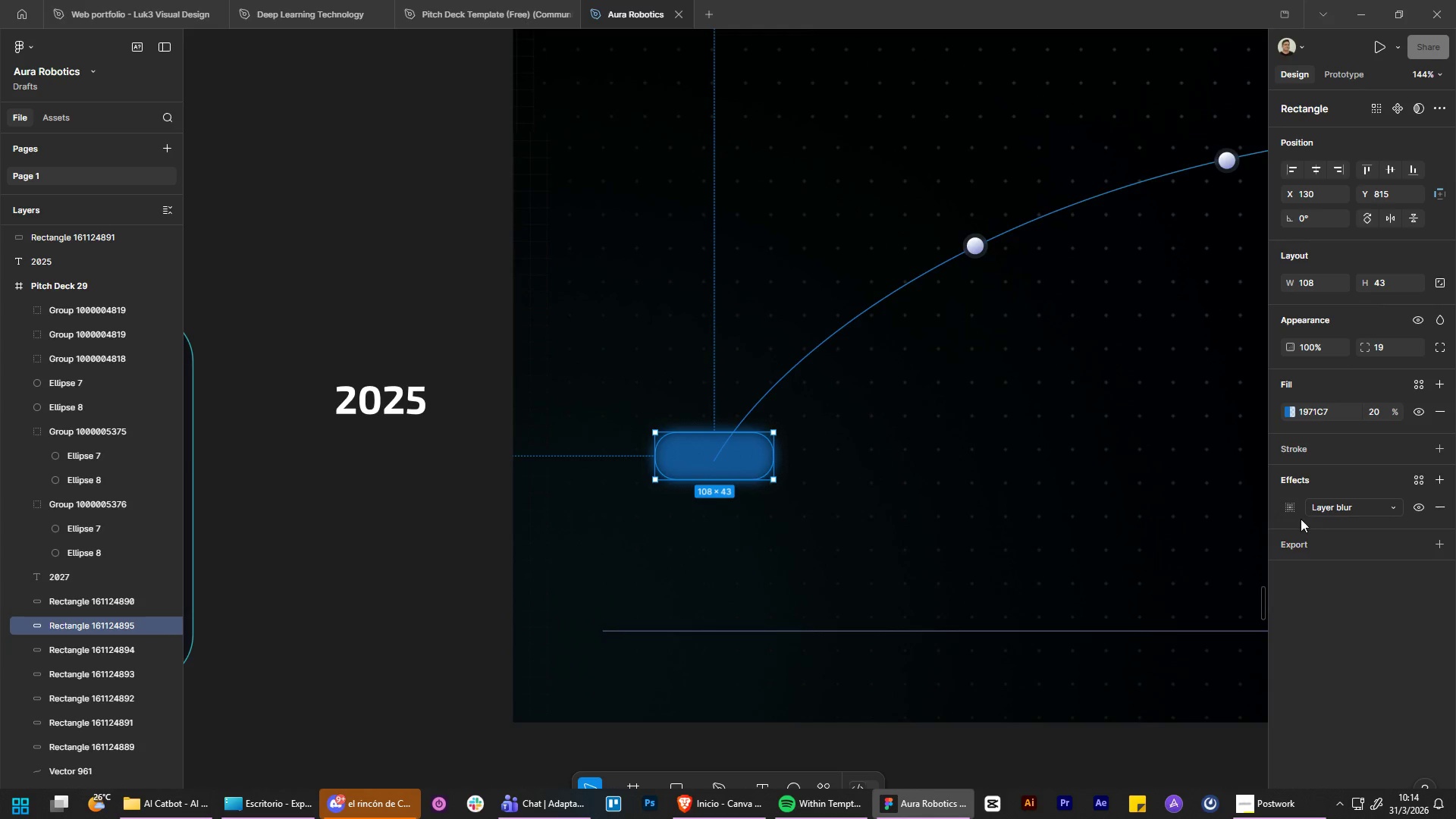 
left_click([1335, 511])
 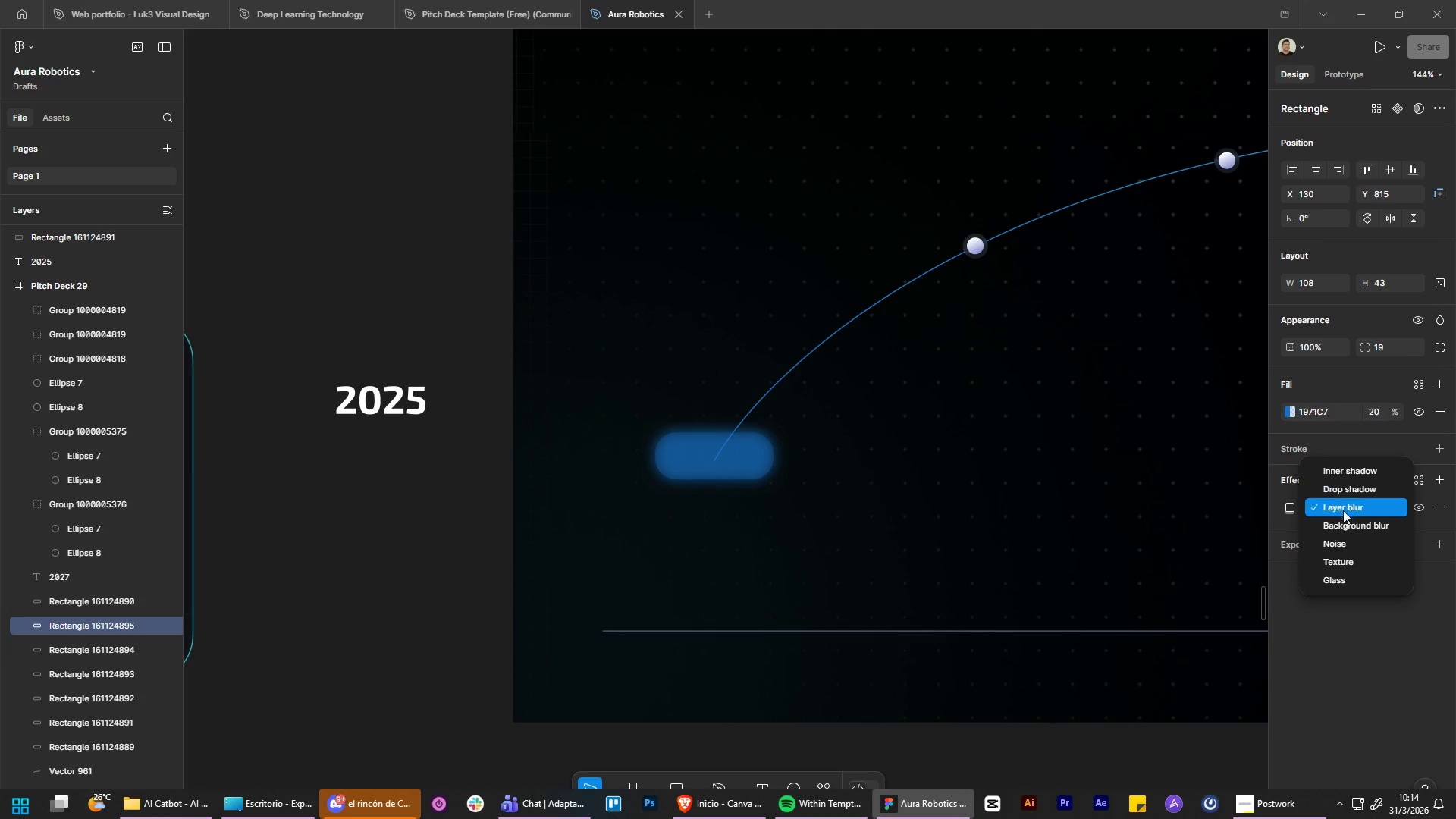 
left_click([1345, 527])
 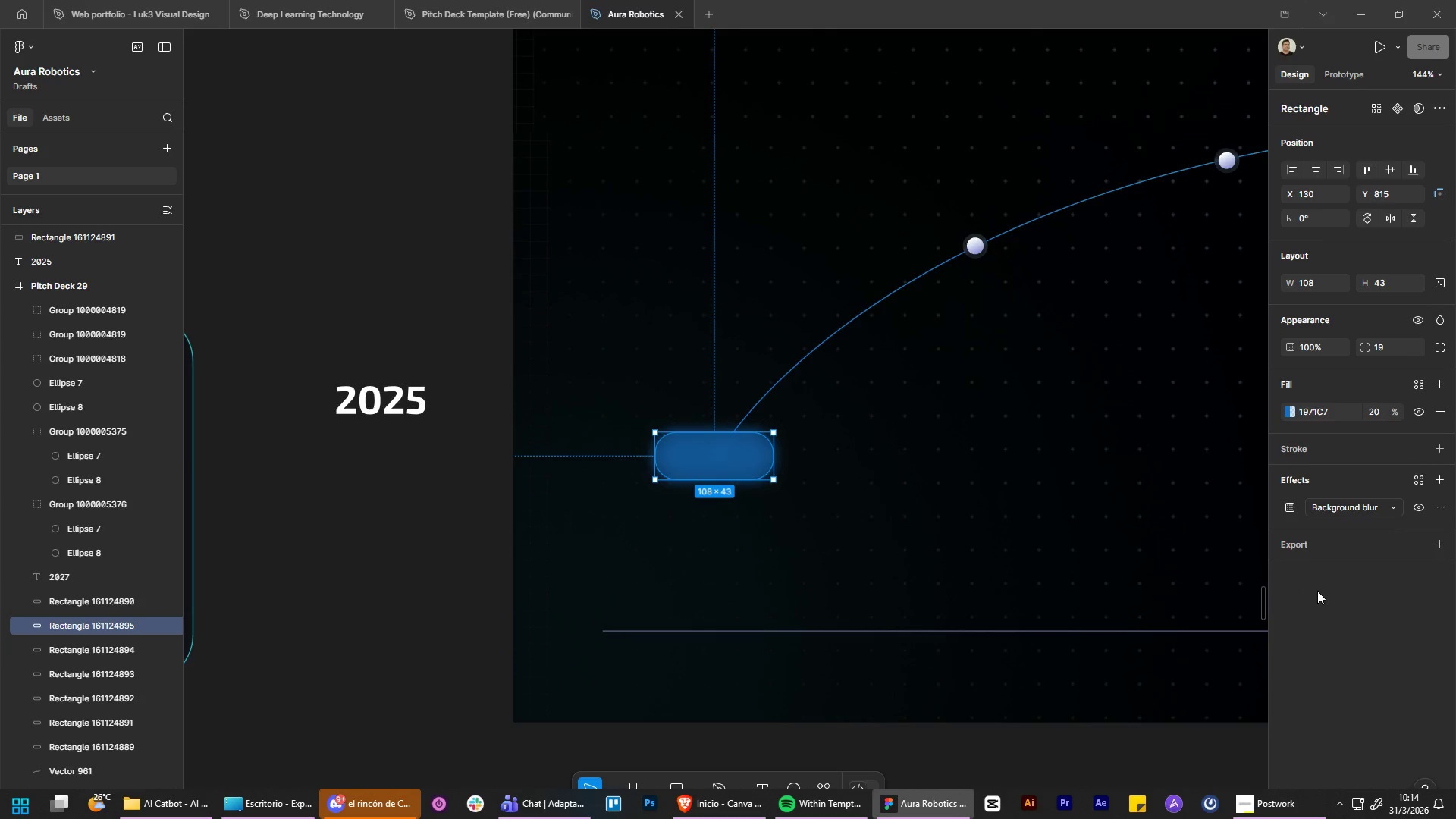 
left_click([1294, 509])
 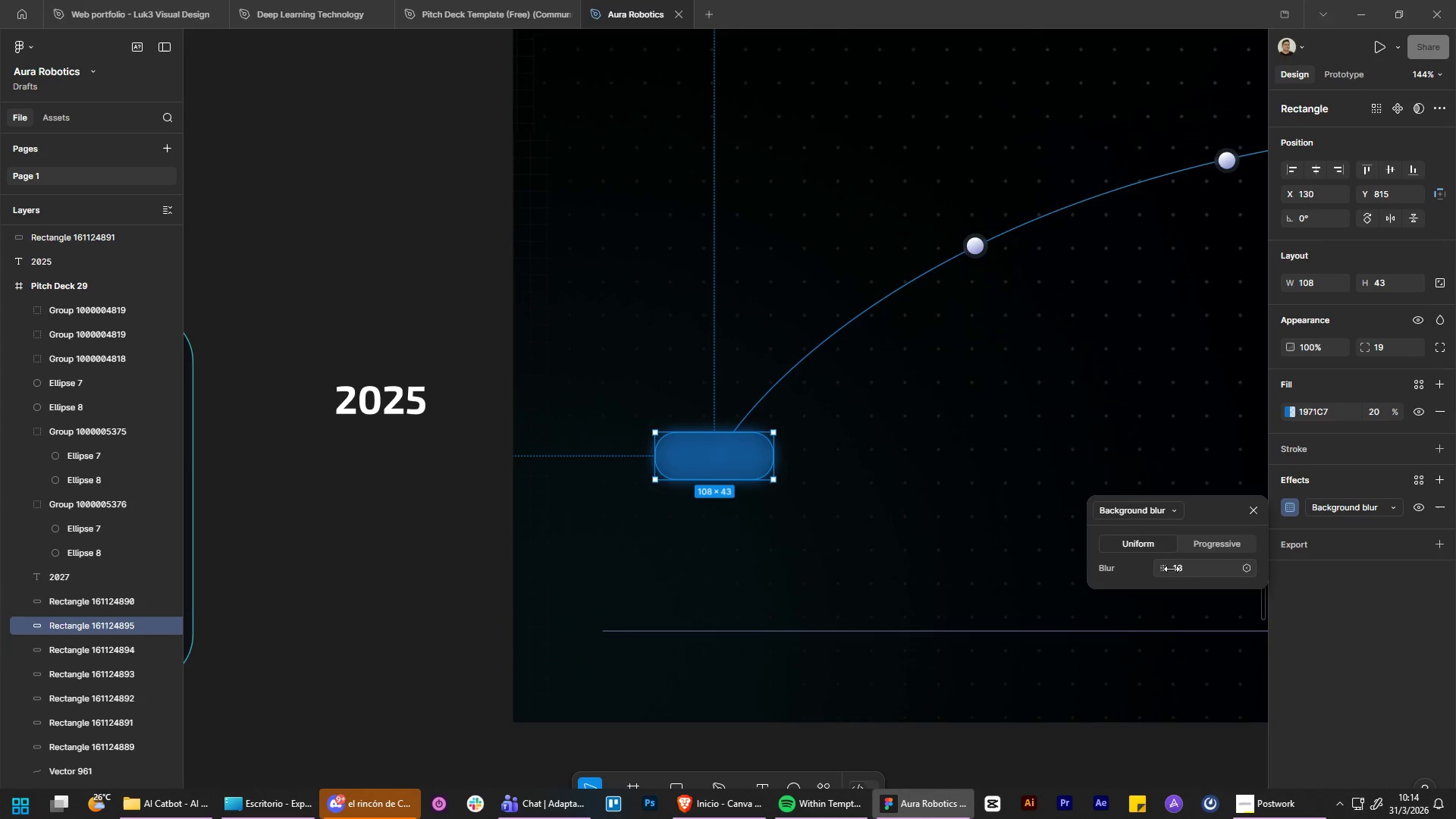 
left_click_drag(start_coordinate=[1168, 570], to_coordinate=[1210, 422])
 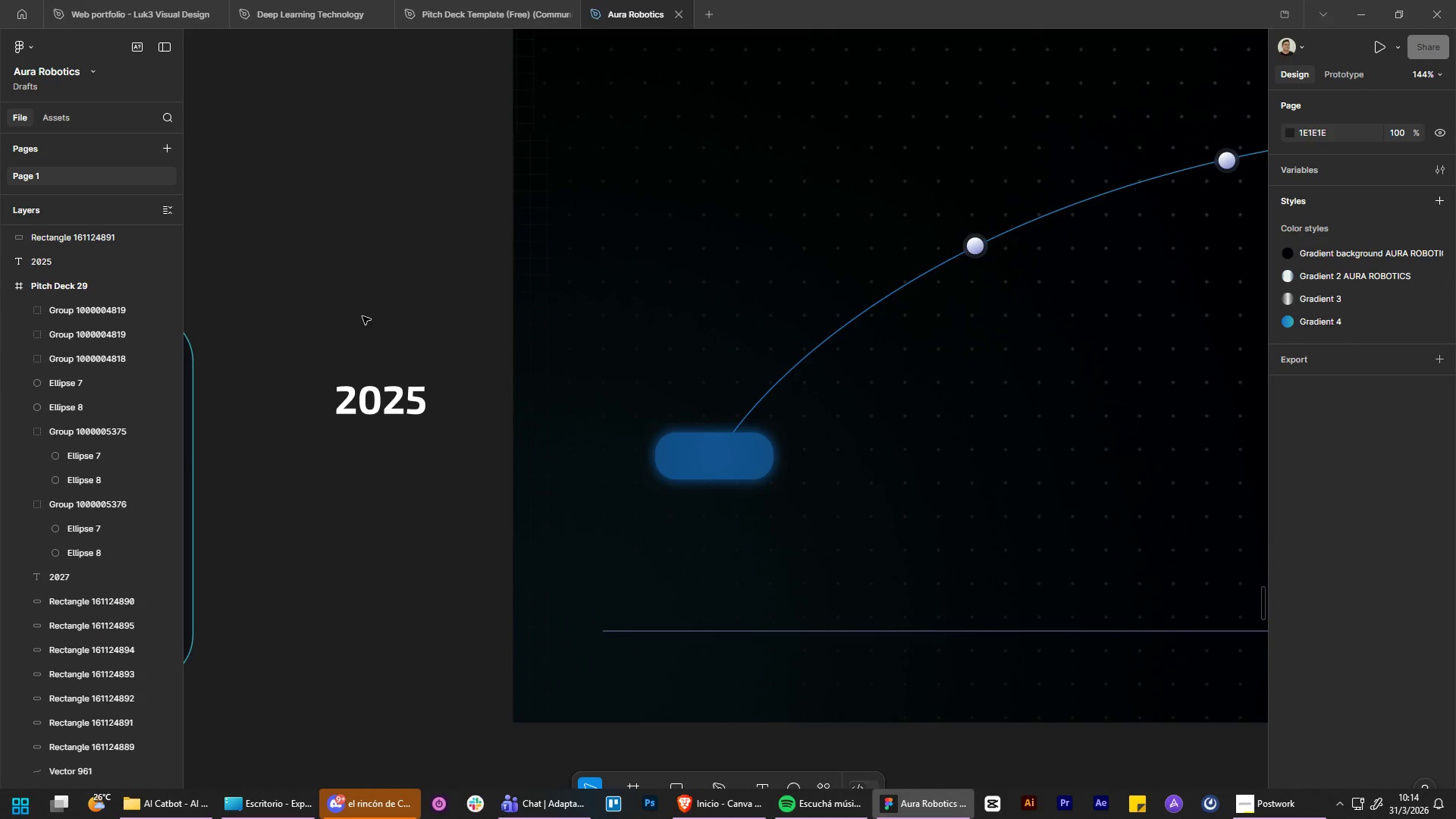 
hold_key(key=ControlLeft, duration=1.78)
 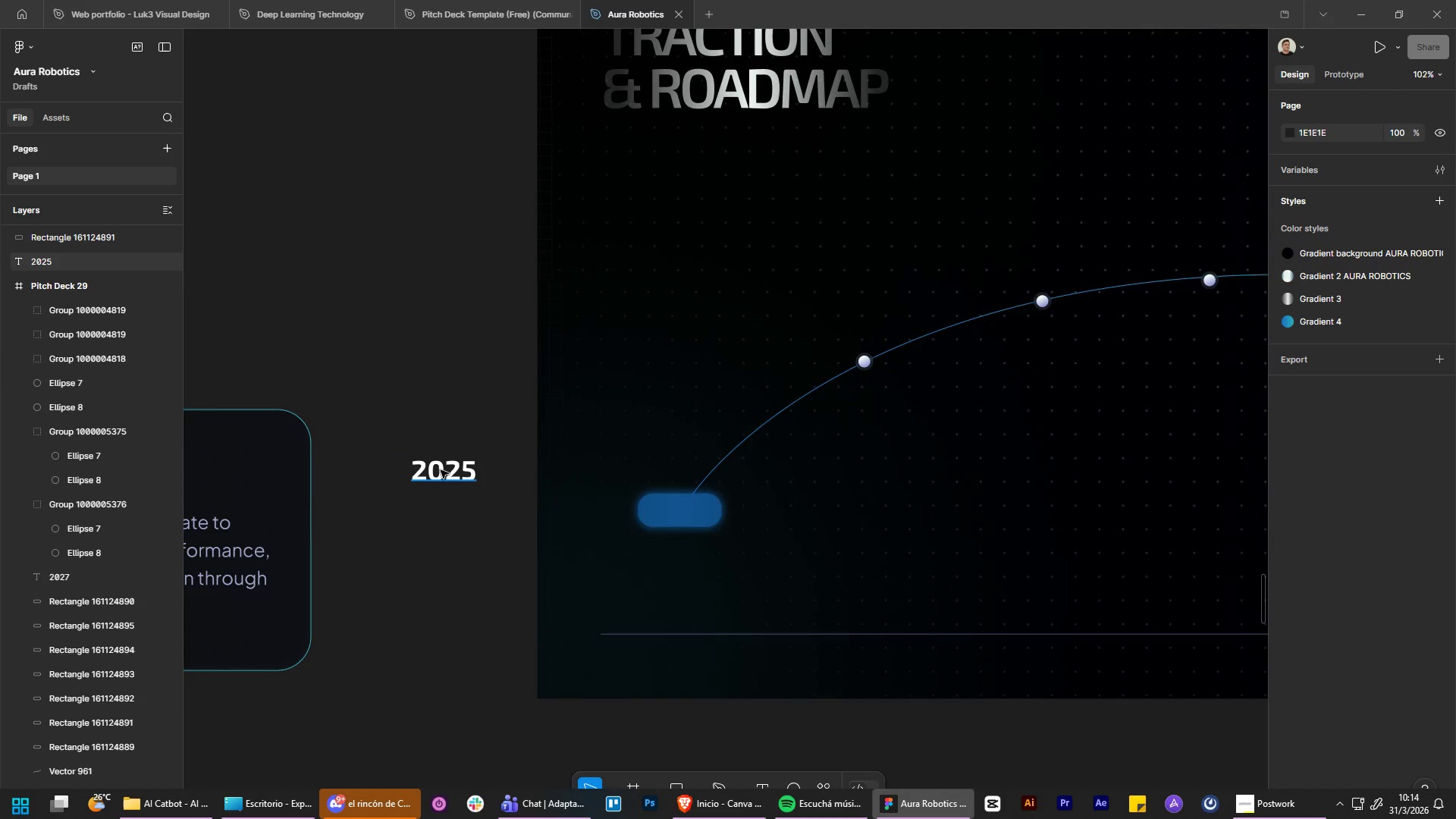 
hold_key(key=AltLeft, duration=1.53)
 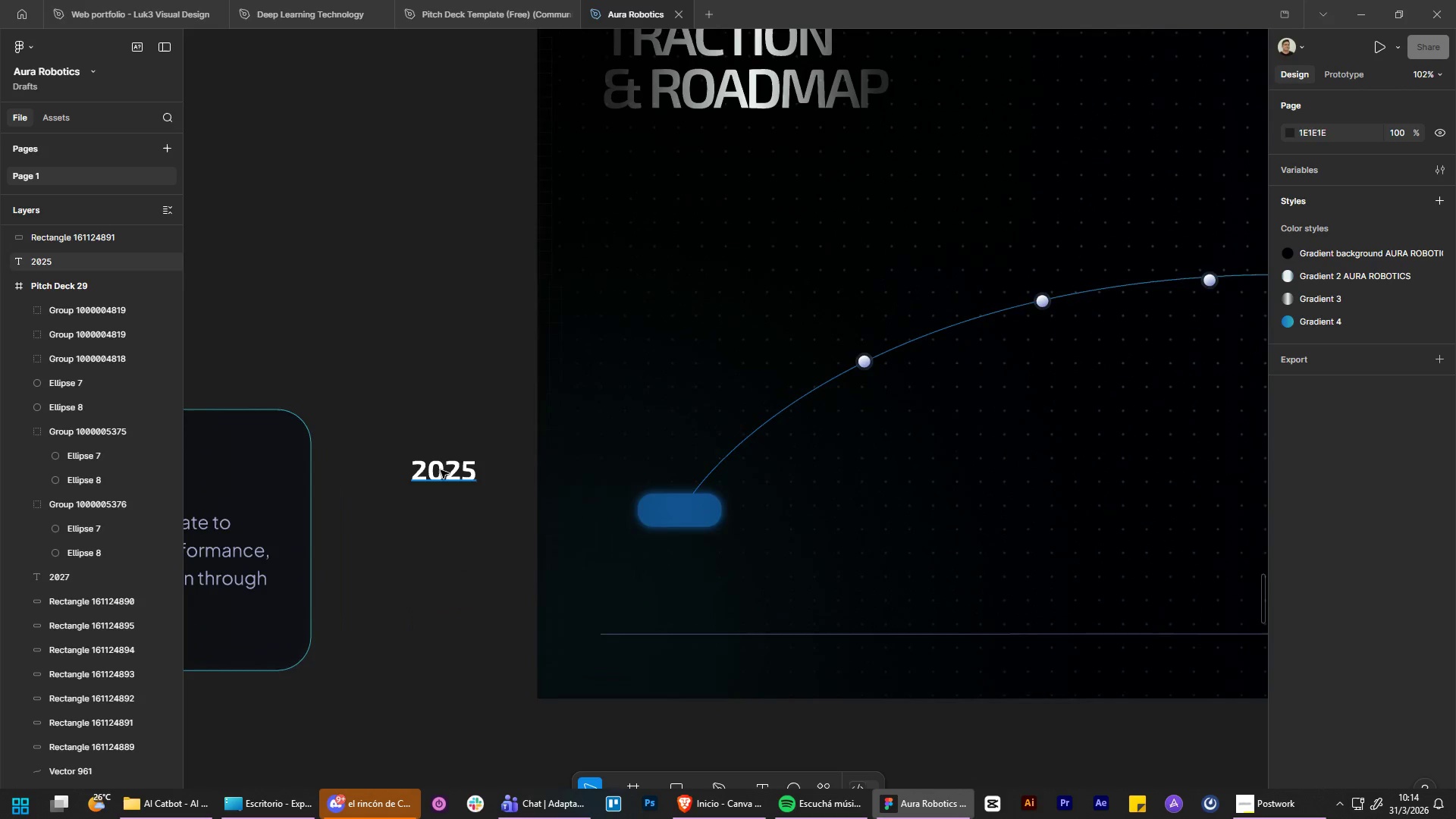 
key(Alt+Control+AltLeft)
 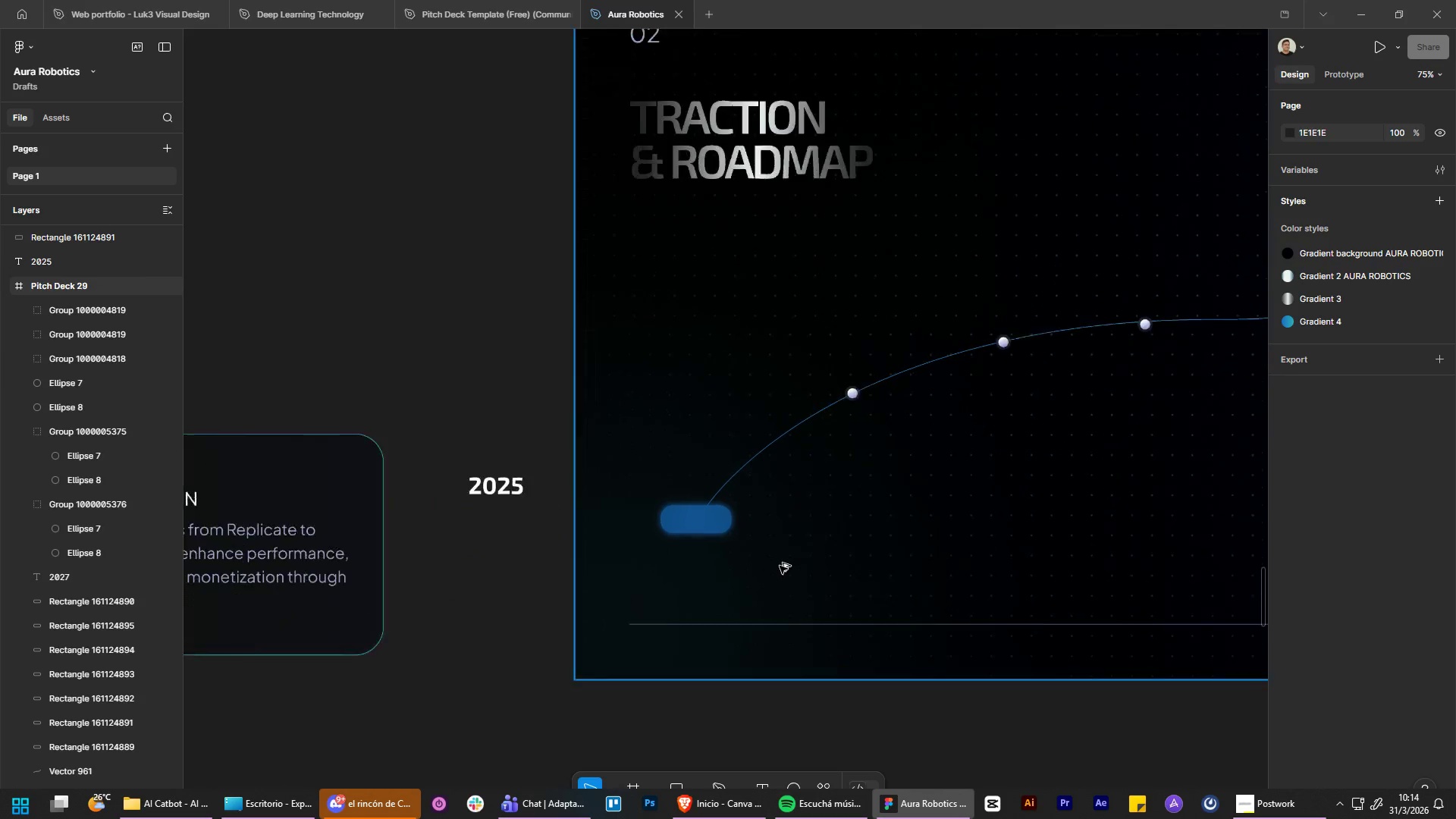 
key(Alt+Control+AltLeft)
 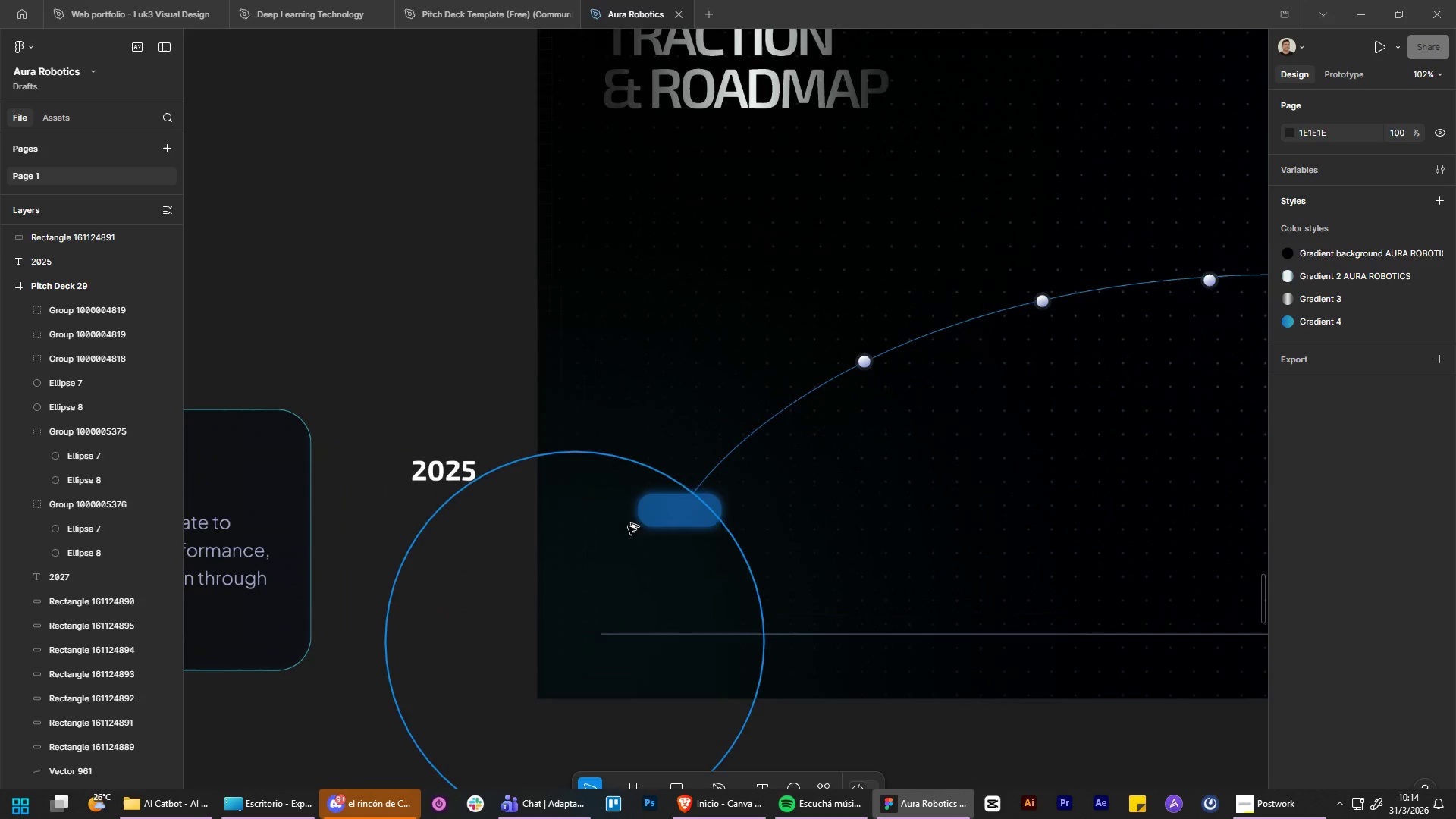 
key(Alt+Control+AltLeft)
 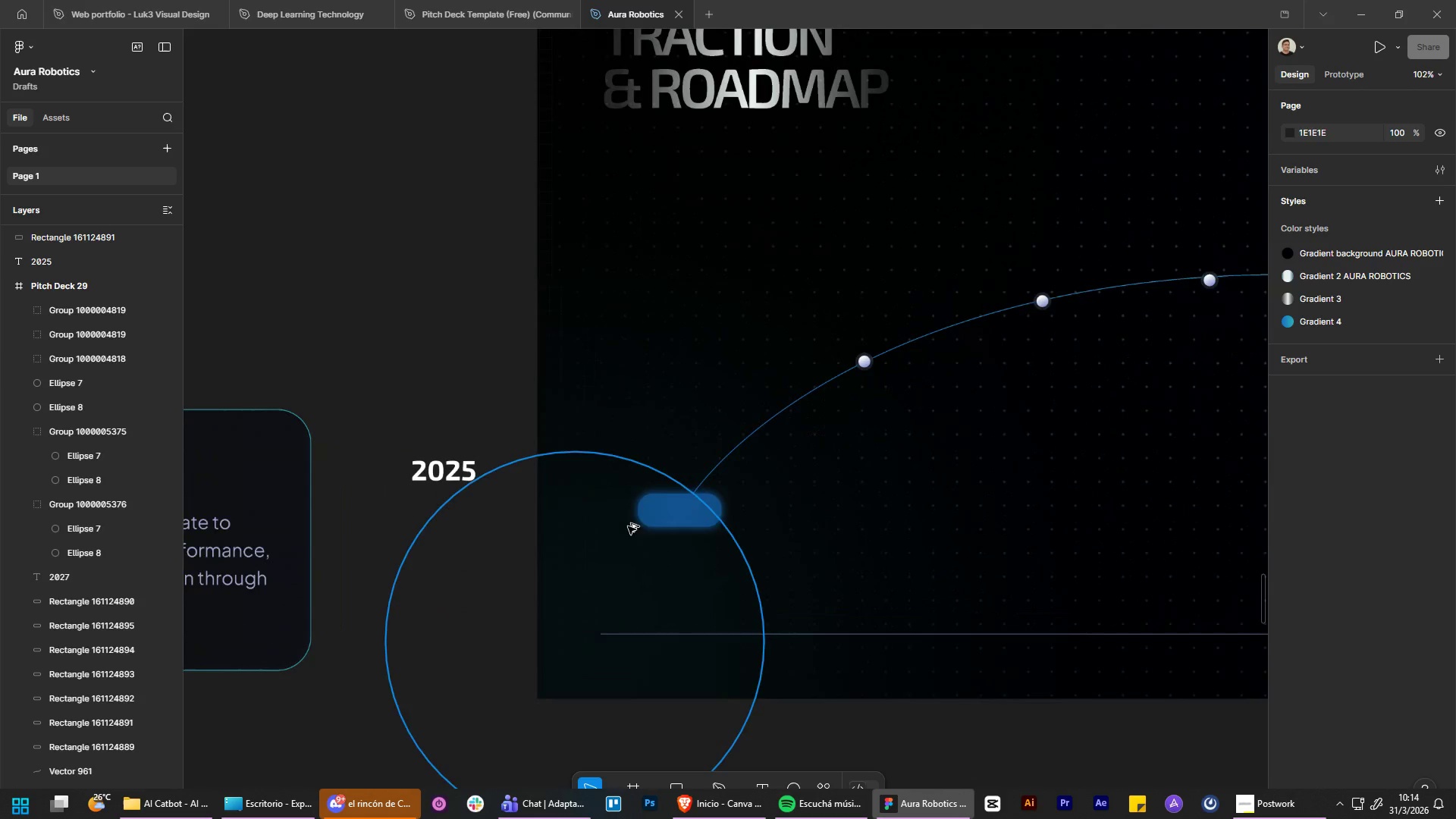 
key(Alt+Control+AltLeft)
 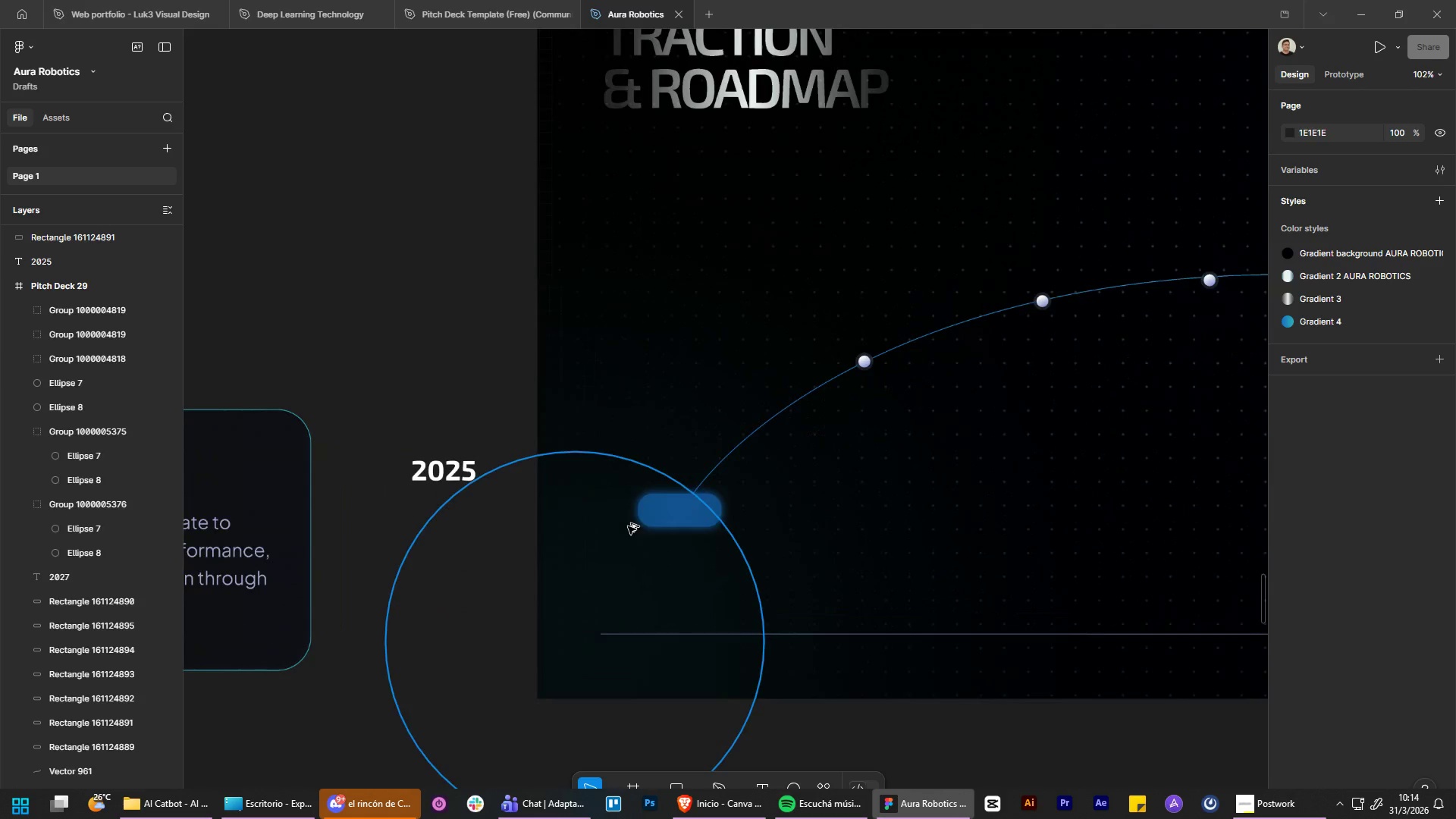 
key(Alt+Control+AltLeft)
 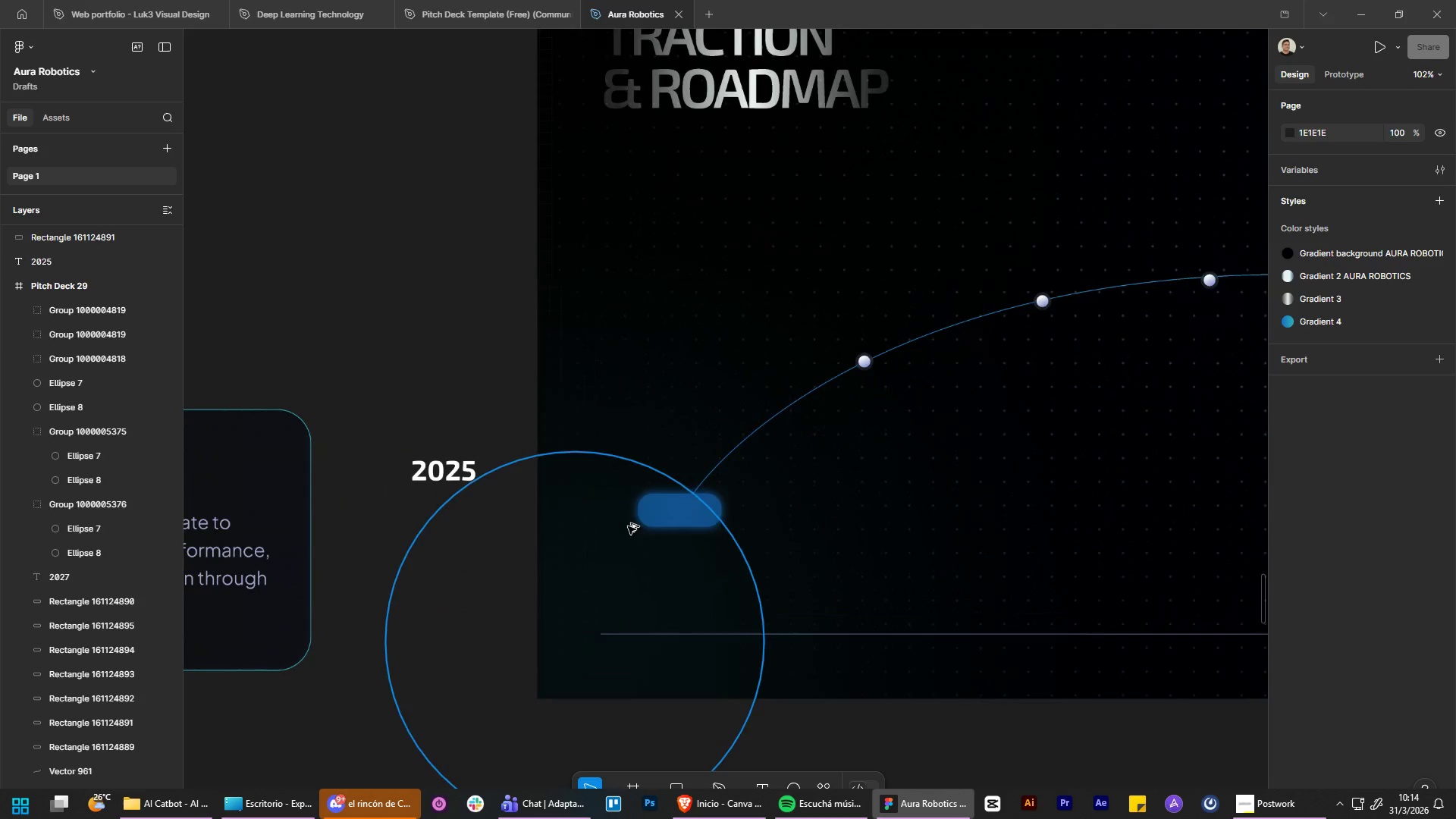 
key(Alt+Control+AltLeft)
 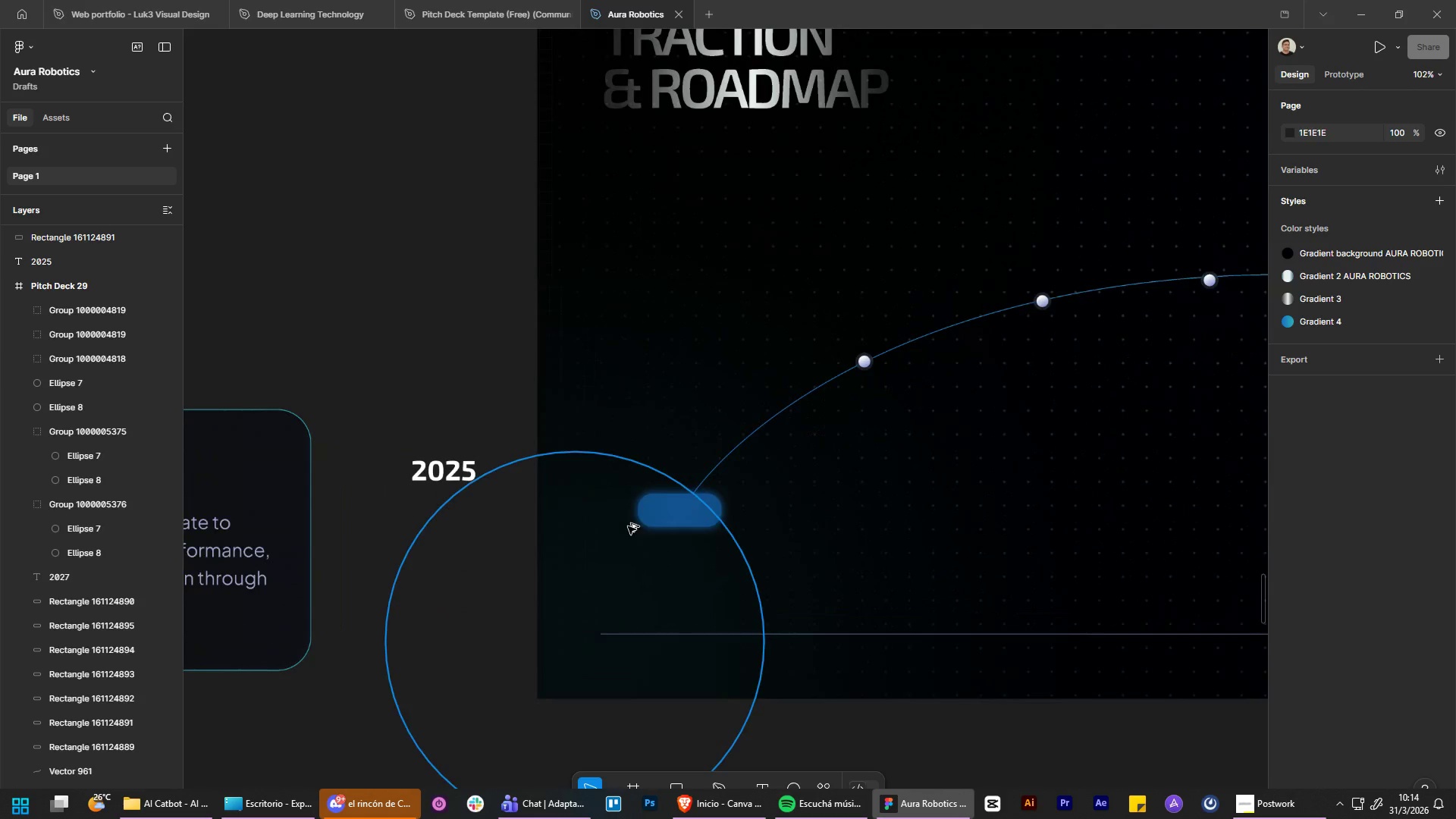 
key(Alt+Control+AltLeft)
 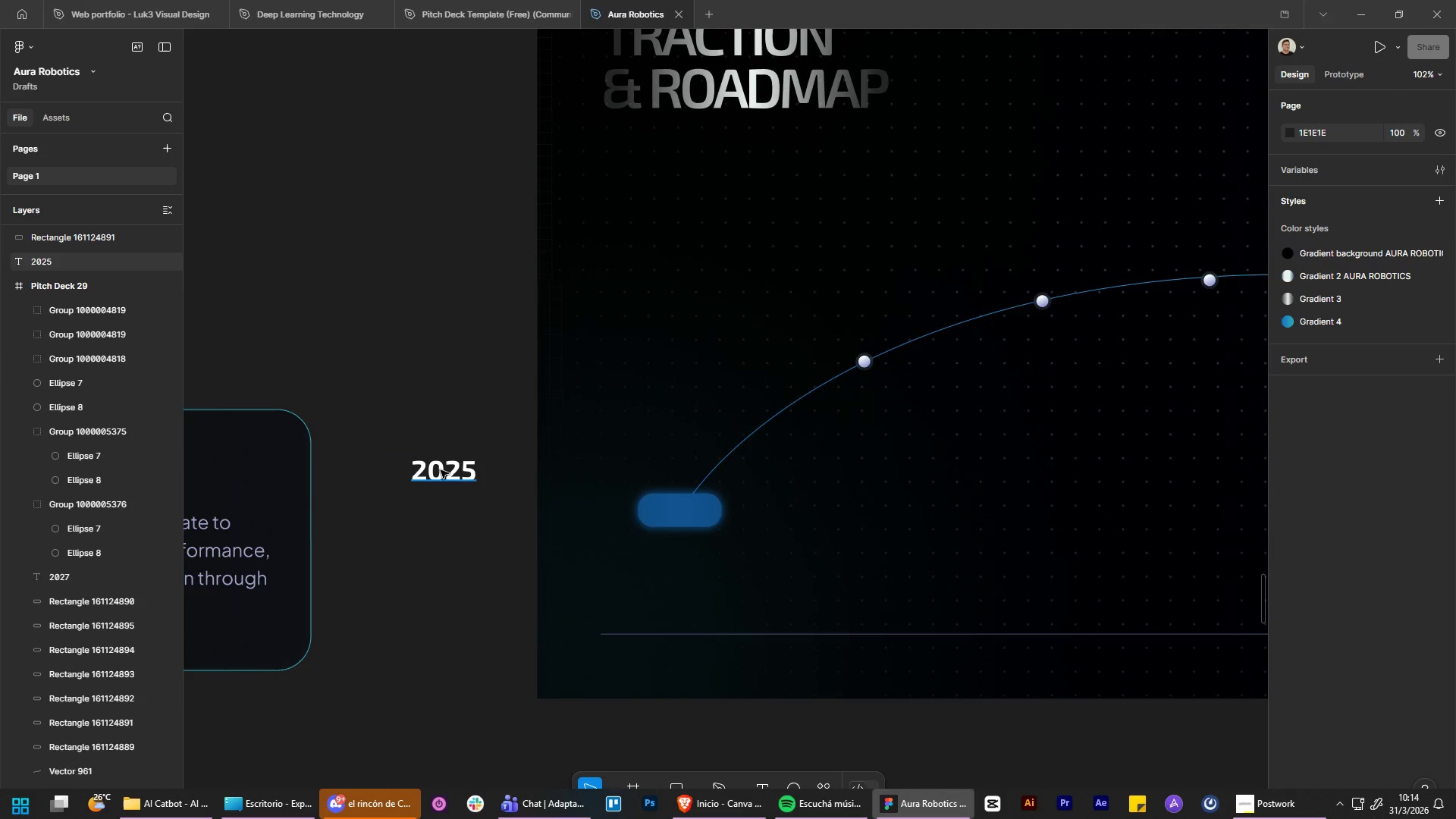 
scroll: coordinate [787, 570], scroll_direction: down, amount: 4.0
 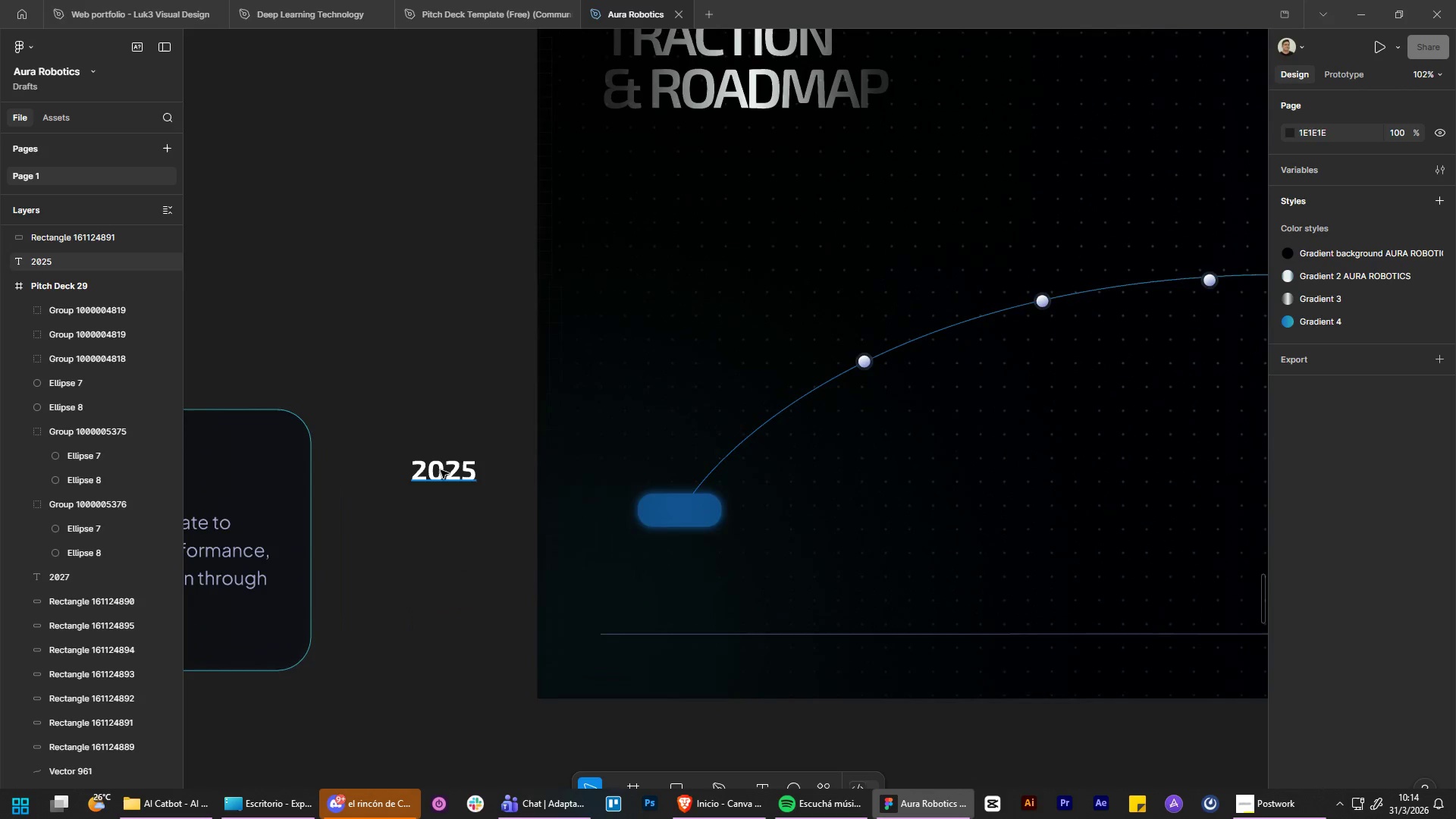 
left_click_drag(start_coordinate=[441, 470], to_coordinate=[676, 509])
 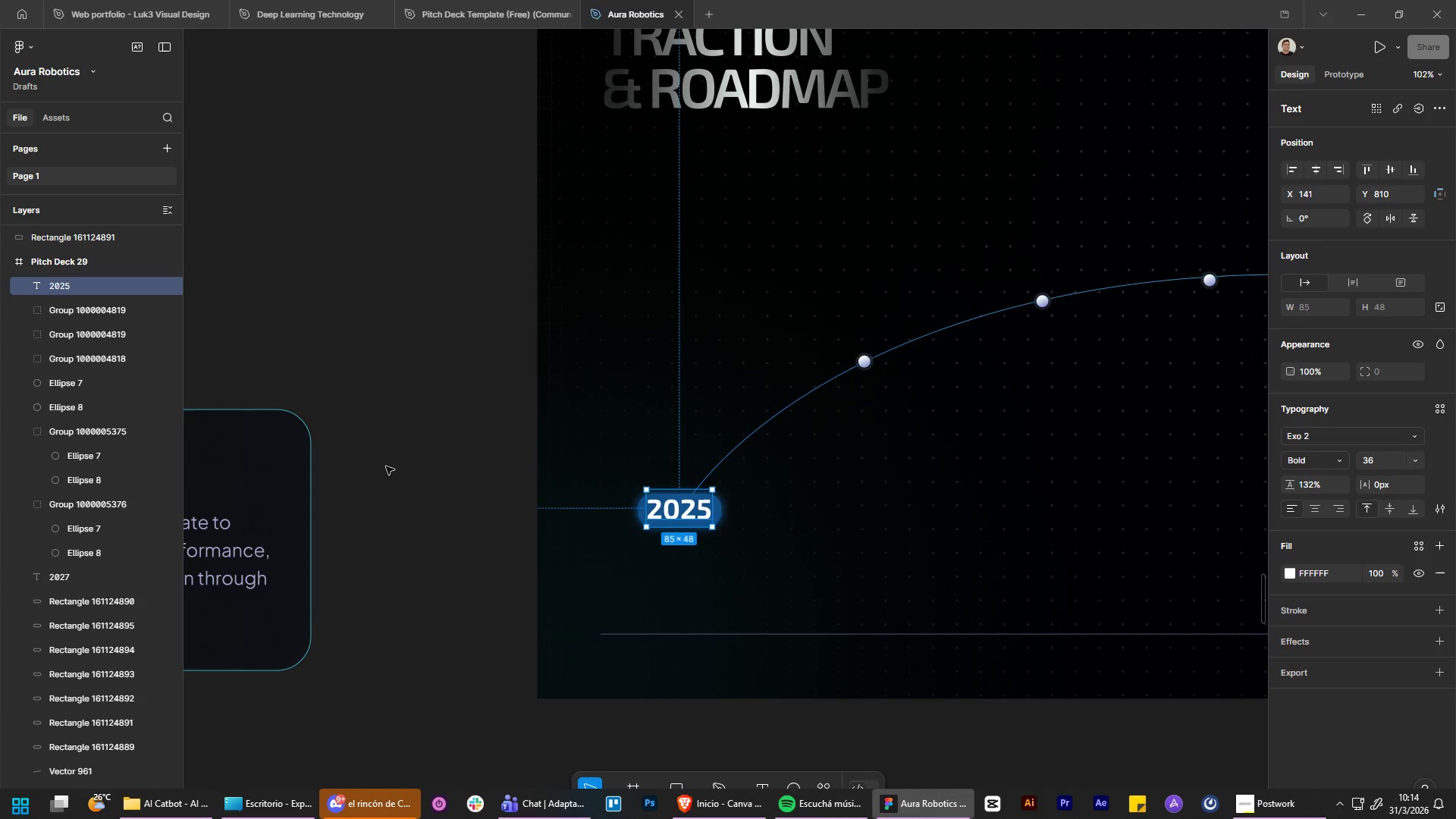 
left_click([386, 466])
 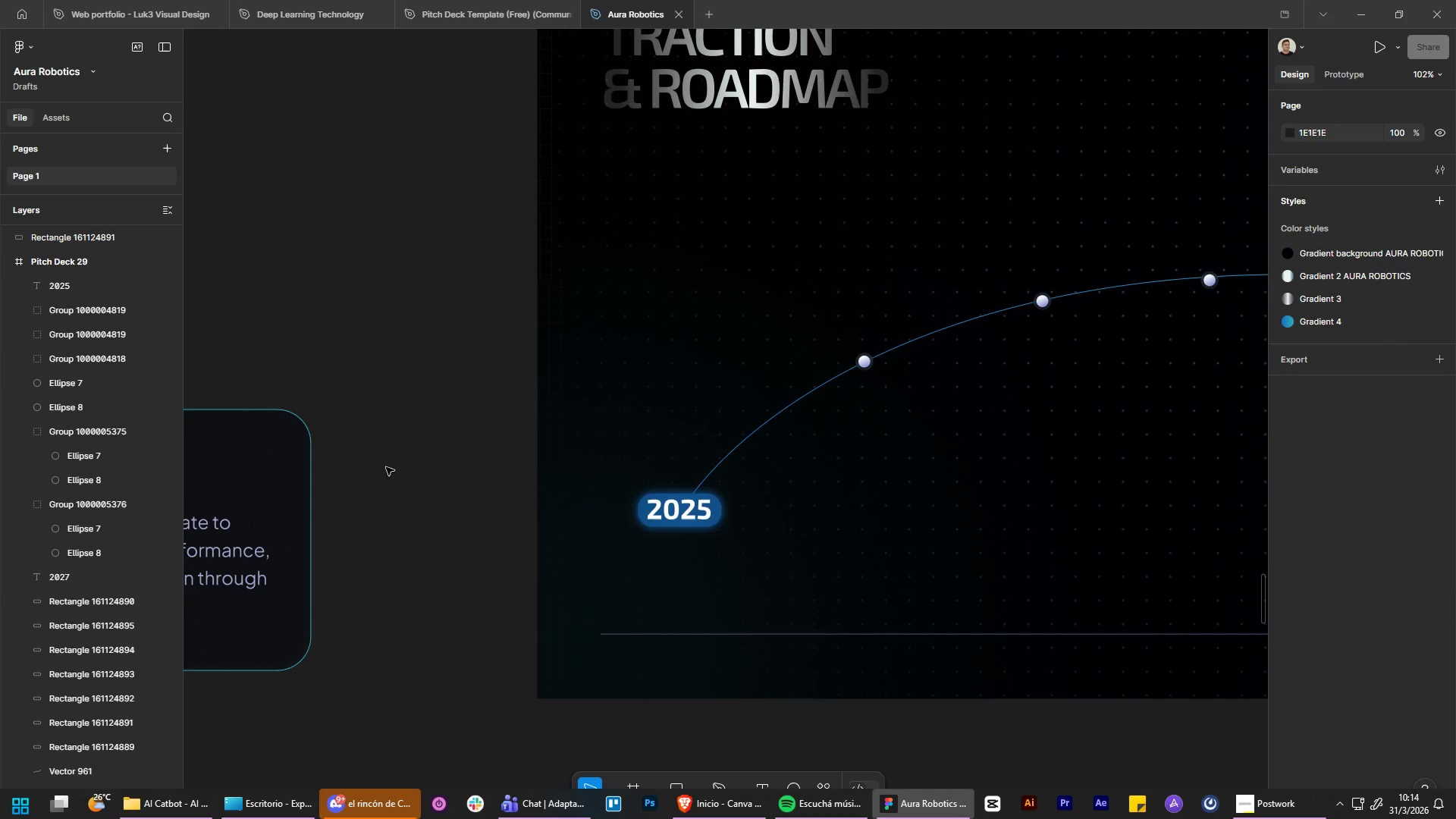 
hold_key(key=ControlLeft, duration=0.64)
 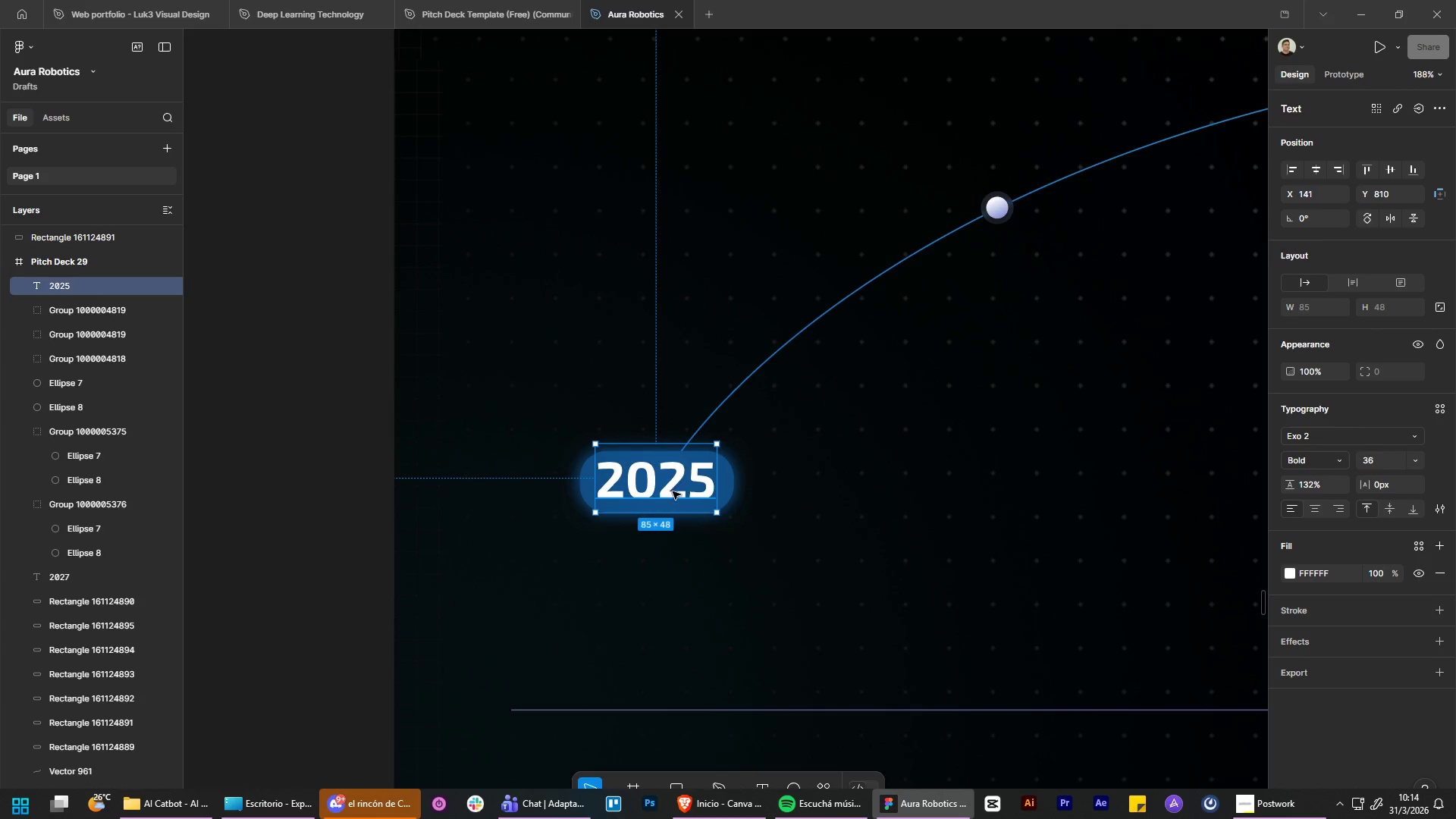 
hold_key(key=AltLeft, duration=0.64)
 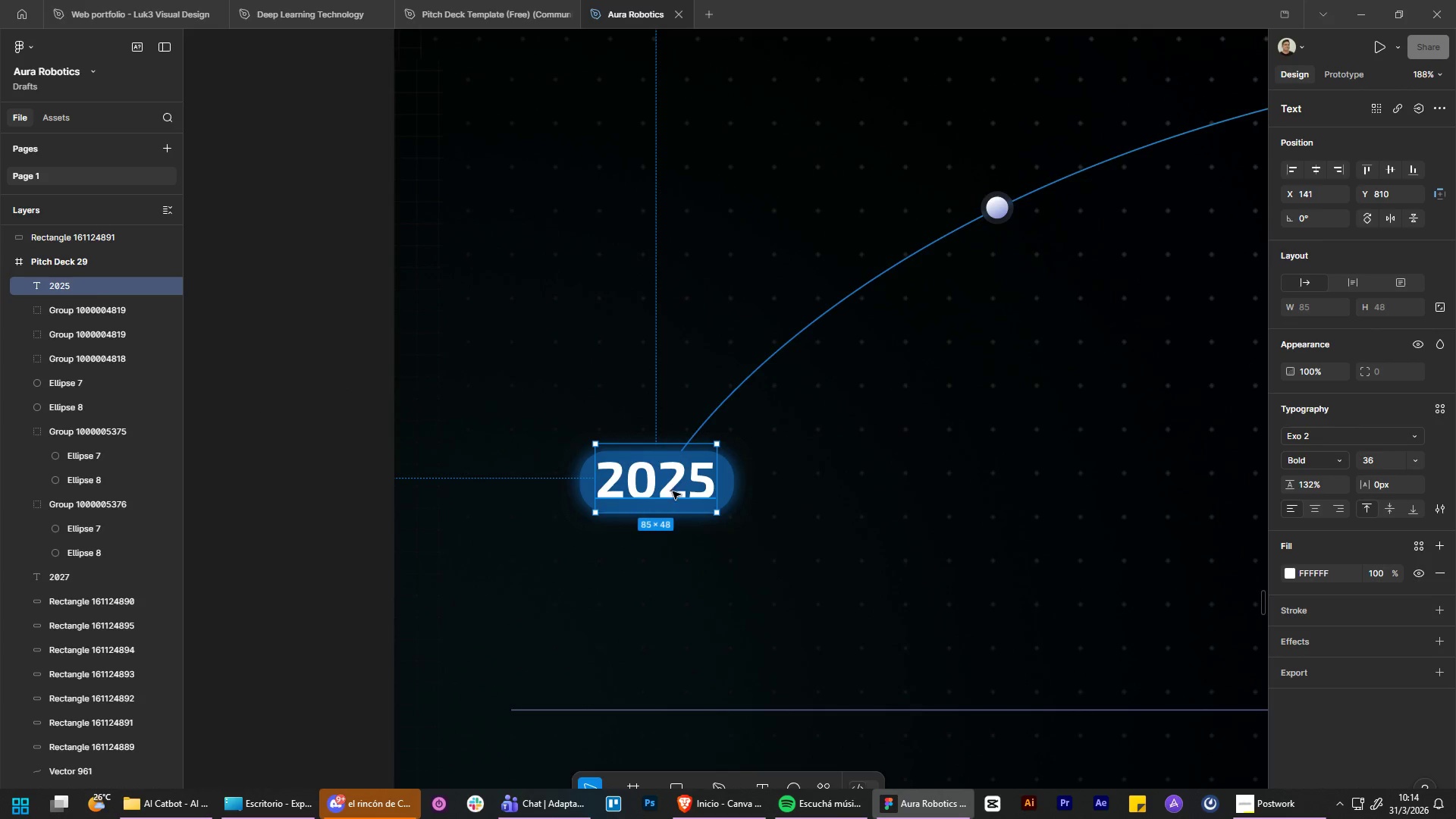 
left_click_drag(start_coordinate=[670, 489], to_coordinate=[673, 493])
 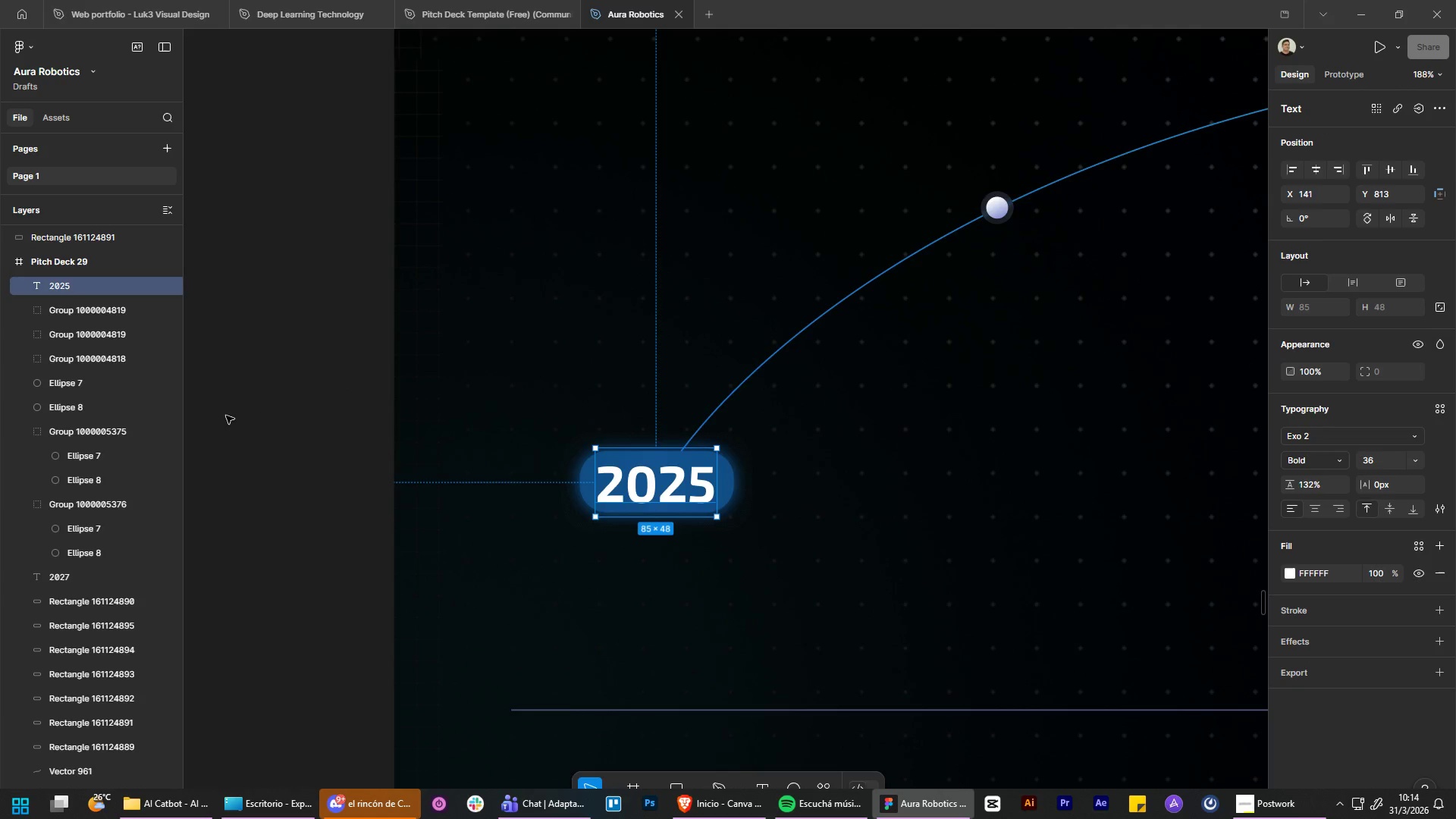 
scroll: coordinate [700, 538], scroll_direction: up, amount: 6.0
 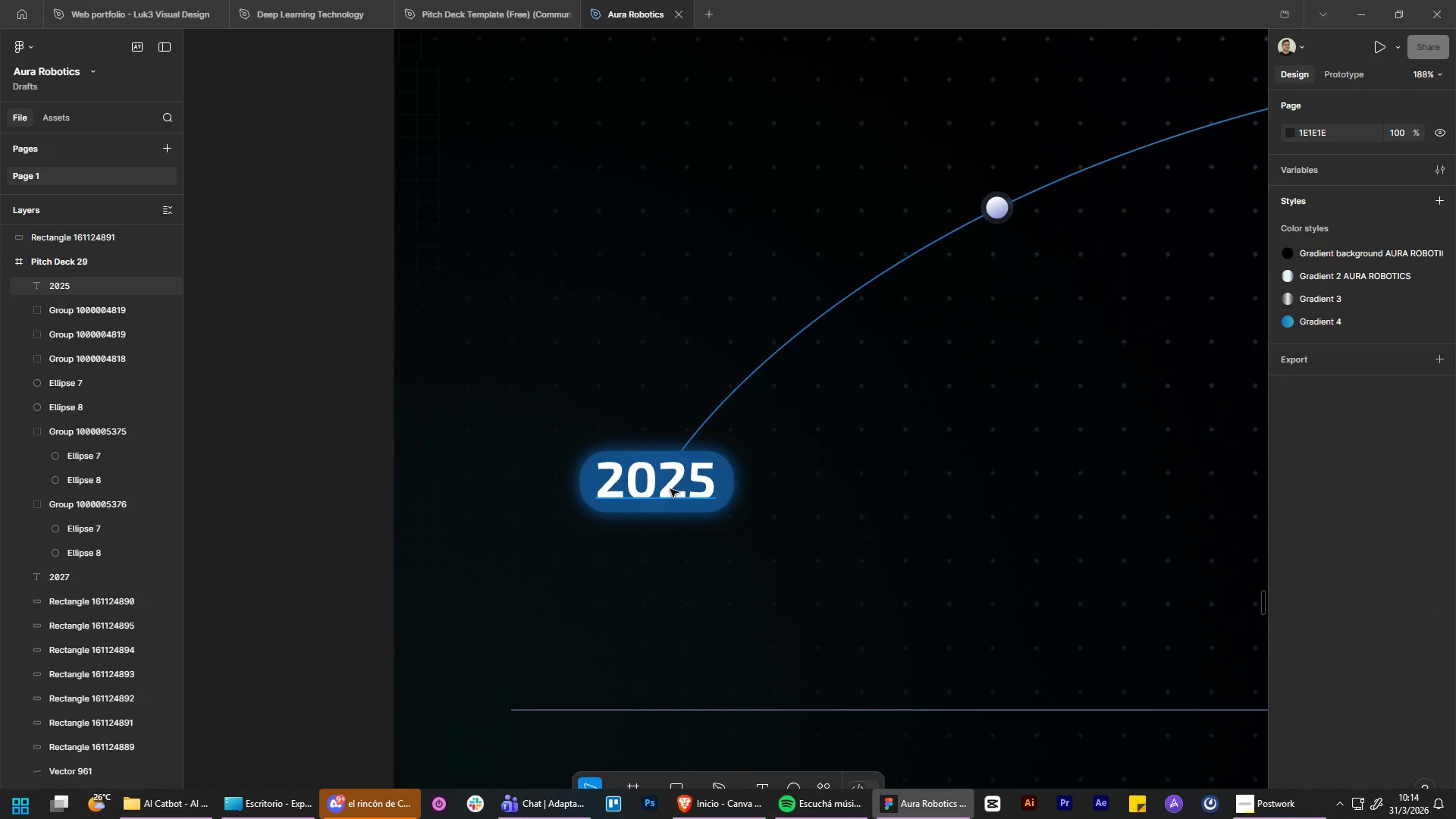 
left_click([226, 415])
 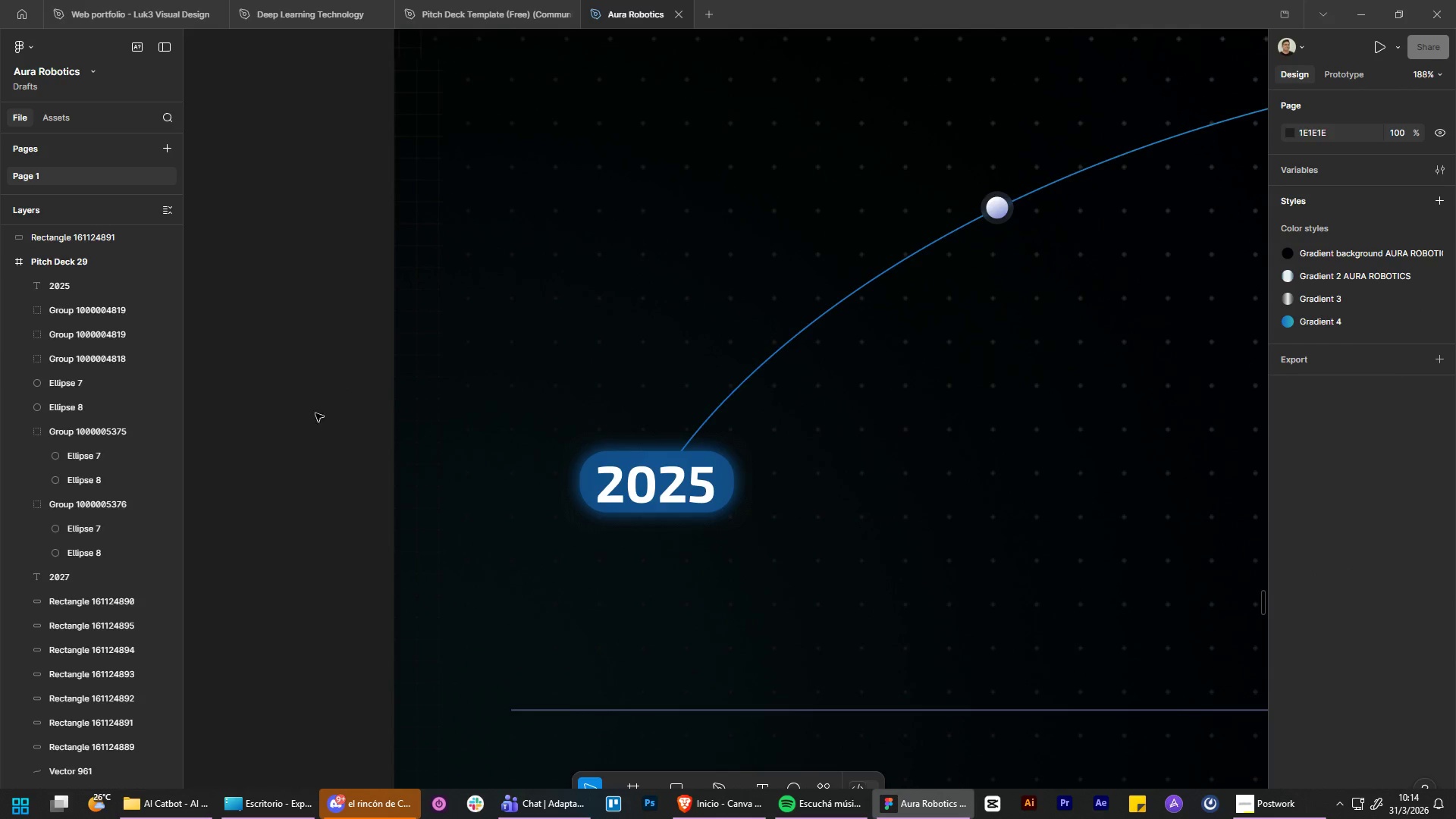 
hold_key(key=ControlLeft, duration=5.36)
hold_key(key=AltLeft, duration=1.52)
scroll: coordinate [858, 561], scroll_direction: down, amount: 11.0
 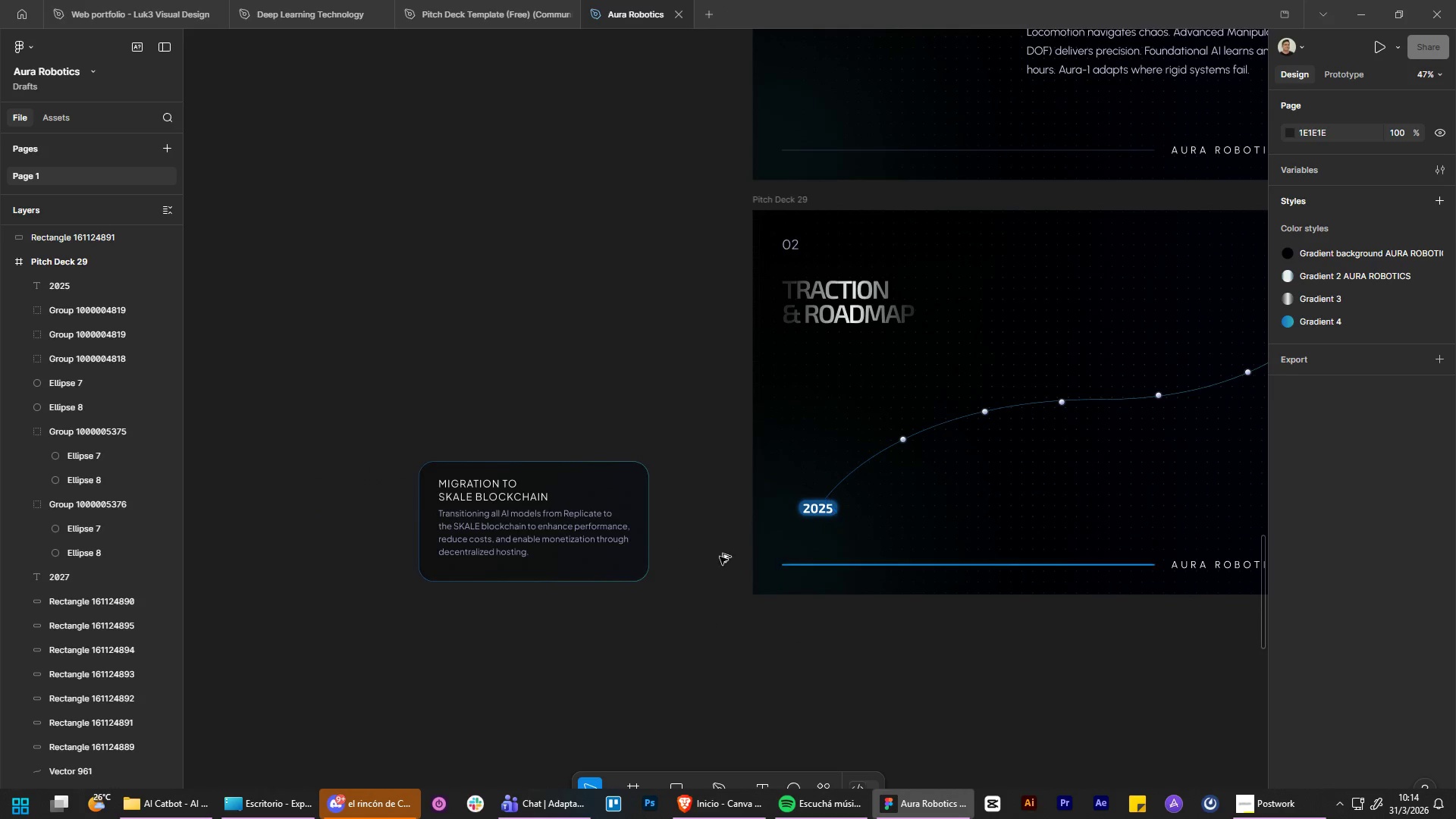 
hold_key(key=AltLeft, duration=1.51)
hold_key(key=AltLeft, duration=1.52)
scroll: coordinate [519, 500], scroll_direction: up, amount: 4.0
 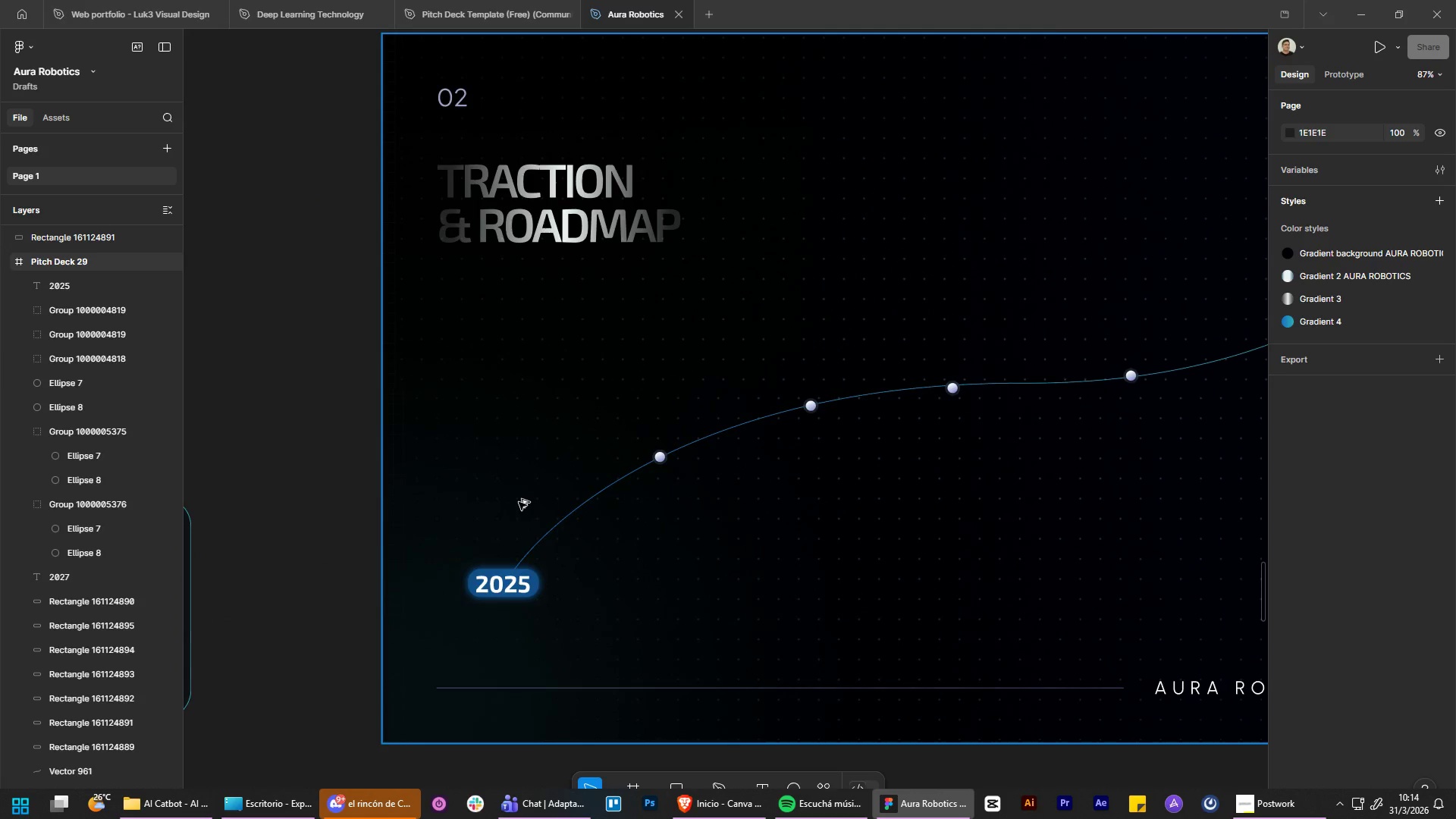 
hold_key(key=AltLeft, duration=0.75)
scroll: coordinate [303, 621], scroll_direction: up, amount: 4.0
 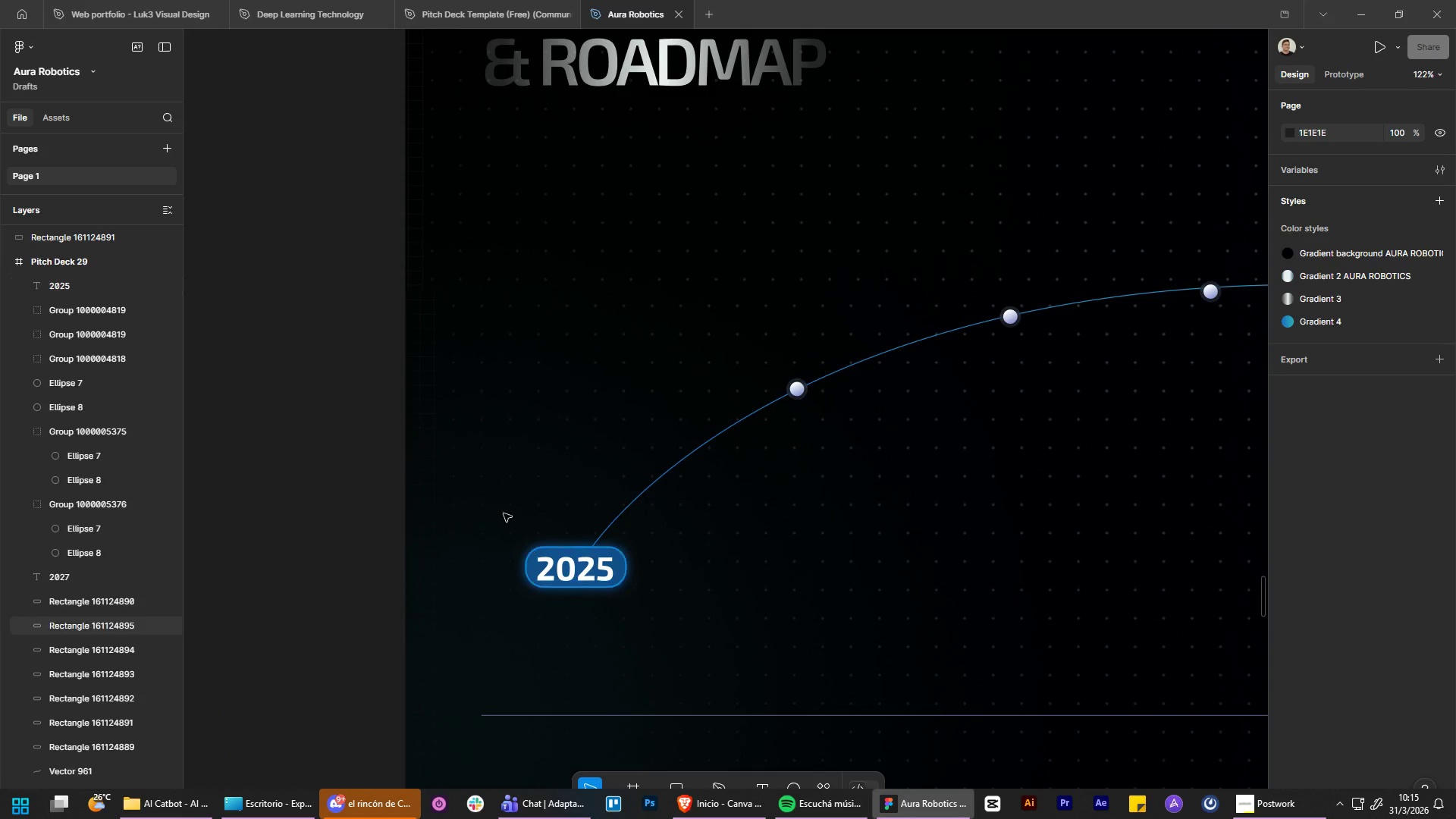 
left_click([493, 494])
 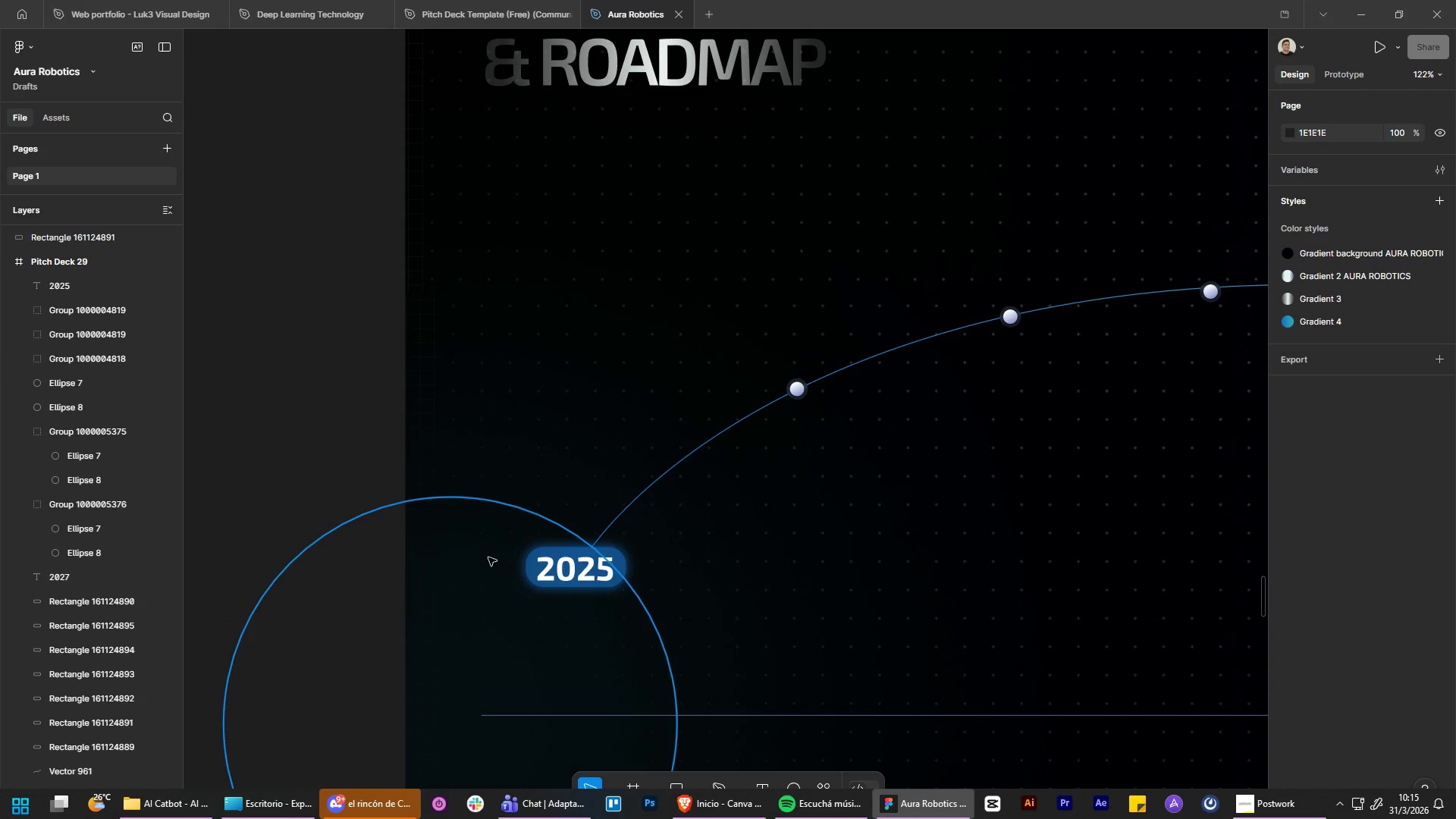 
left_click([488, 557])
 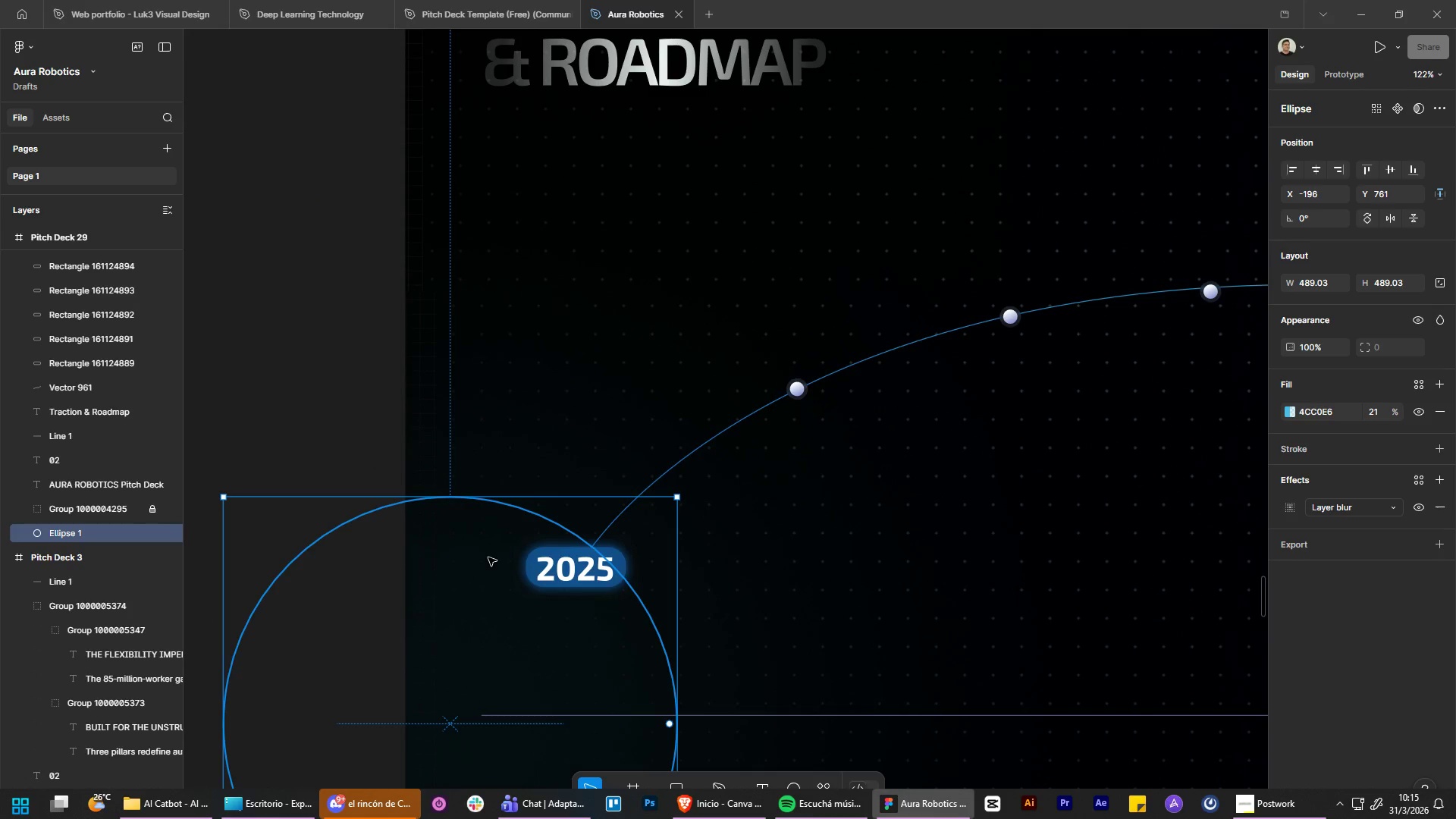 
left_click_drag(start_coordinate=[488, 557], to_coordinate=[454, 627])
 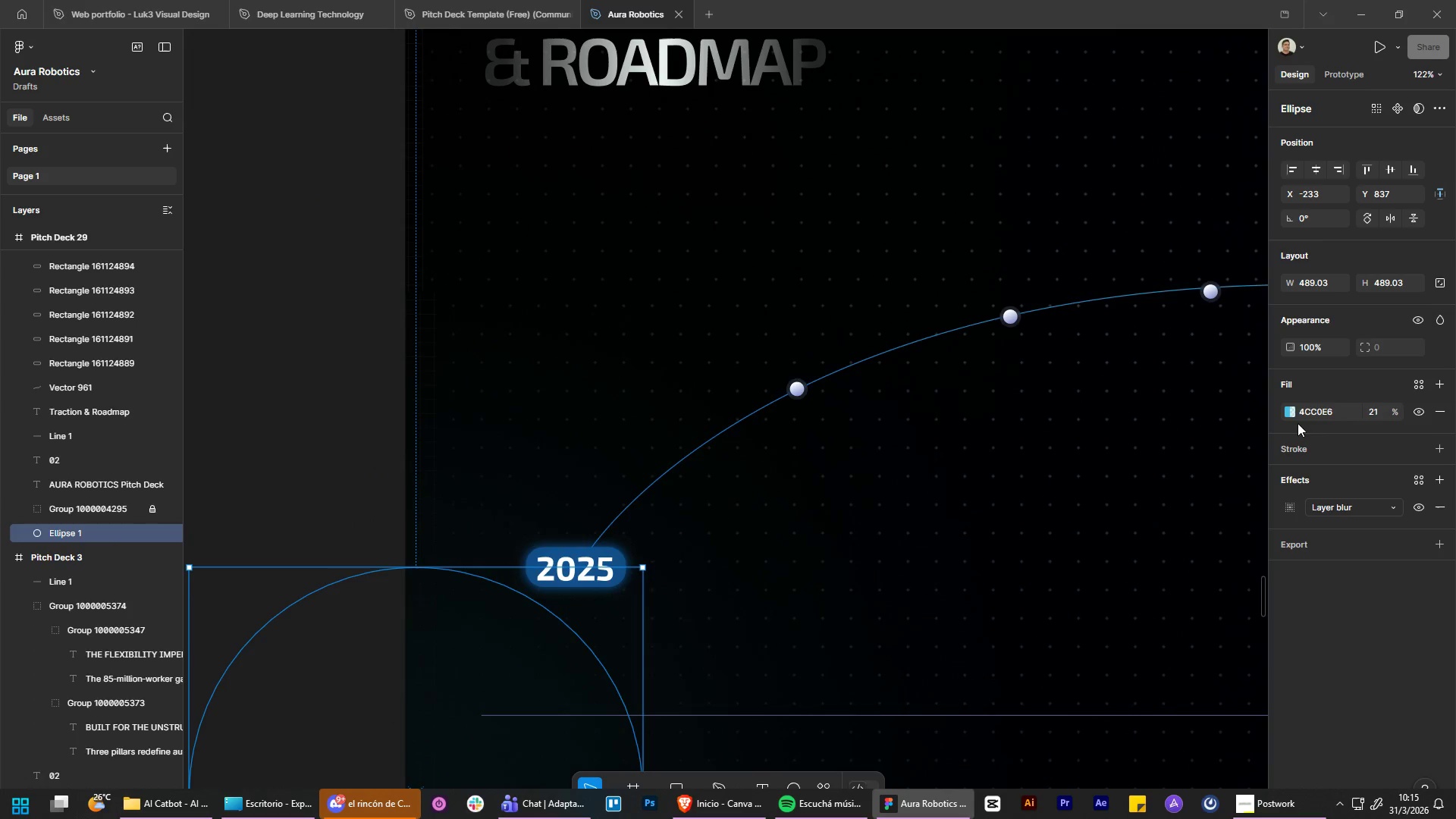 
left_click([1371, 413])
 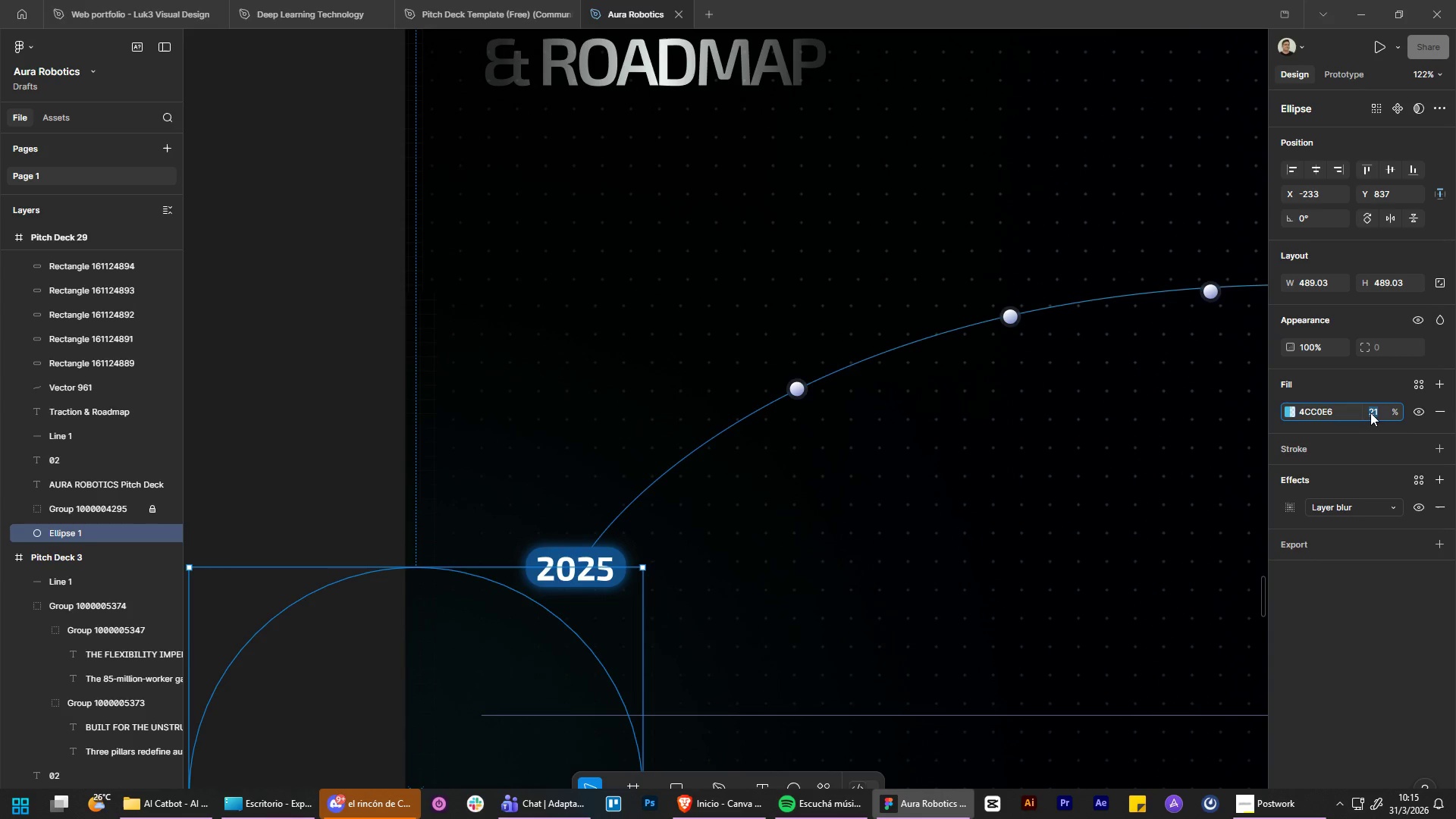 
type(50)
 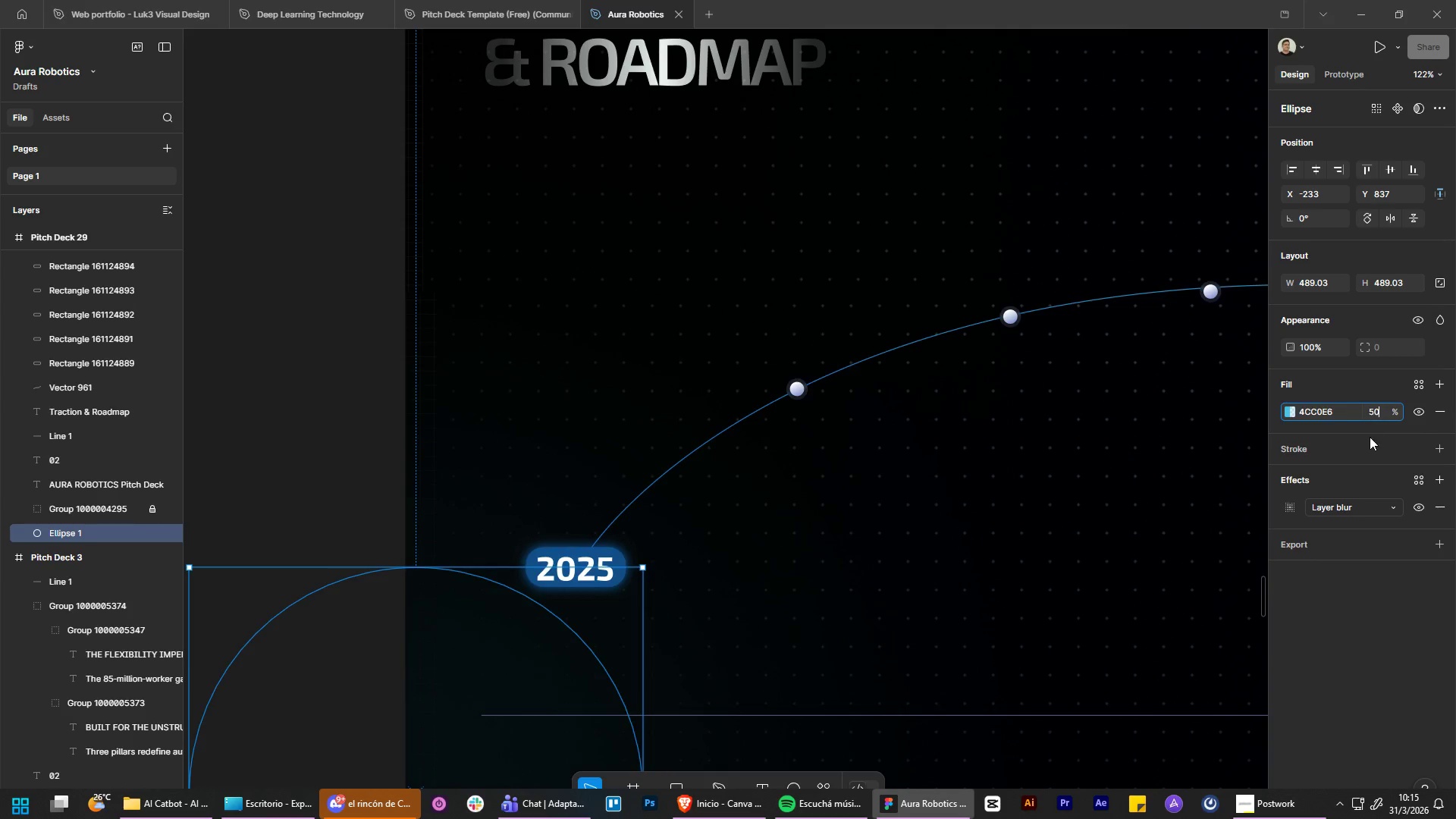 
key(Enter)
 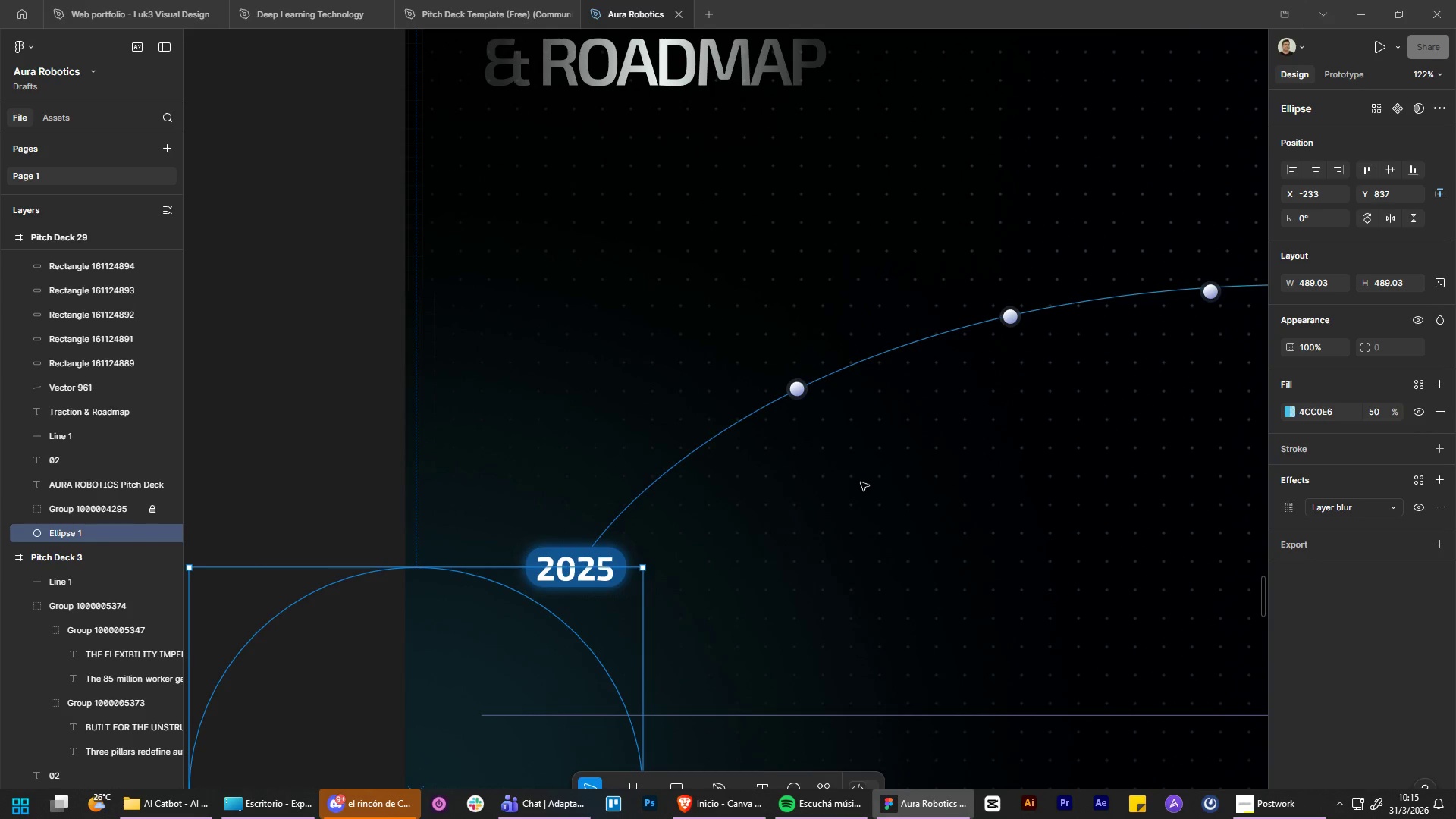 
hold_key(key=AltLeft, duration=0.47)
hold_key(key=ControlLeft, duration=0.44)
scroll: coordinate [868, 472], scroll_direction: down, amount: 4.0
 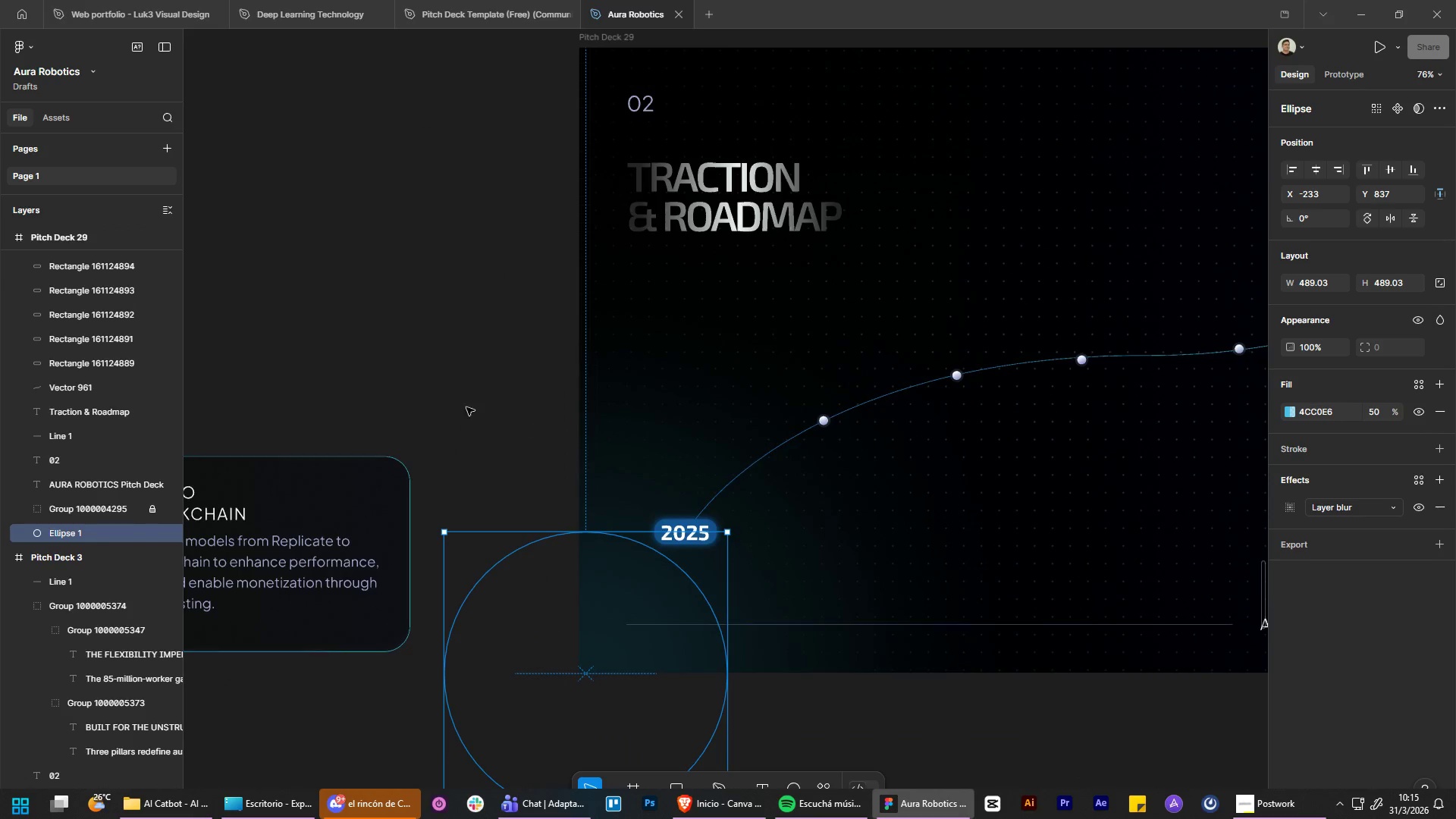 
left_click([458, 406])
 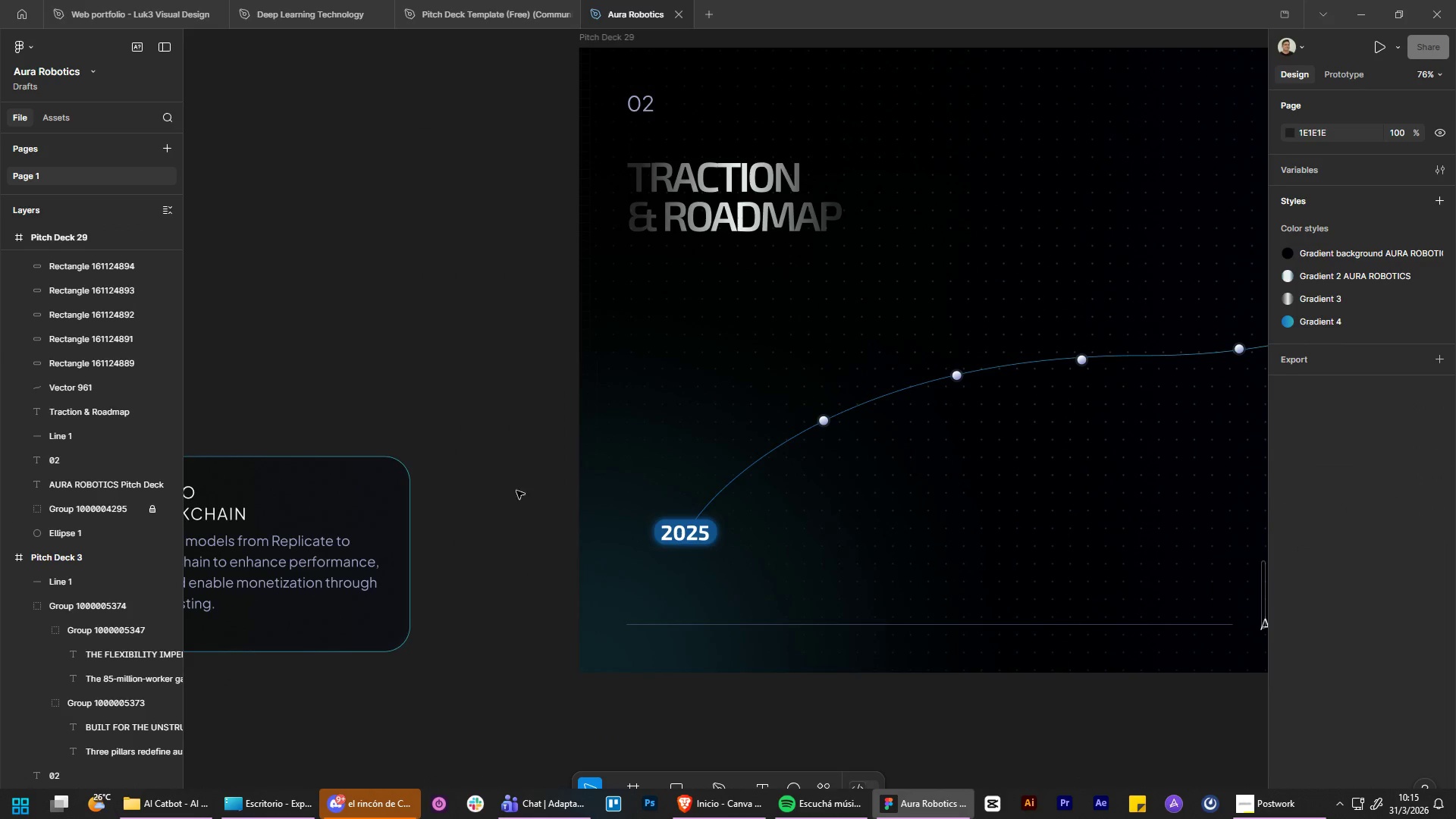 
hold_key(key=ControlLeft, duration=0.48)
hold_key(key=AltLeft, duration=0.5)
scroll: coordinate [492, 457], scroll_direction: down, amount: 5.0
 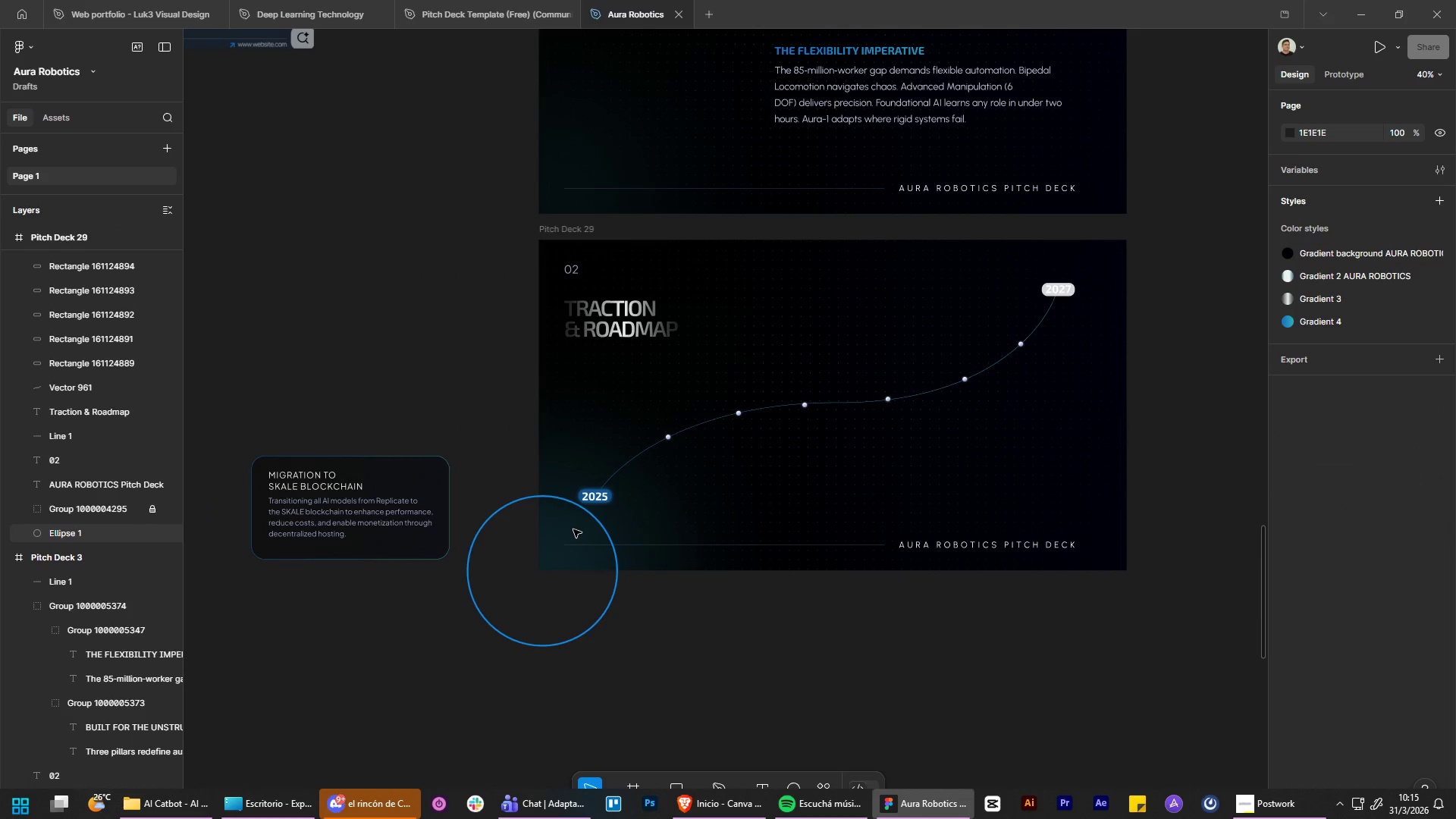 
left_click_drag(start_coordinate=[582, 522], to_coordinate=[563, 536])
 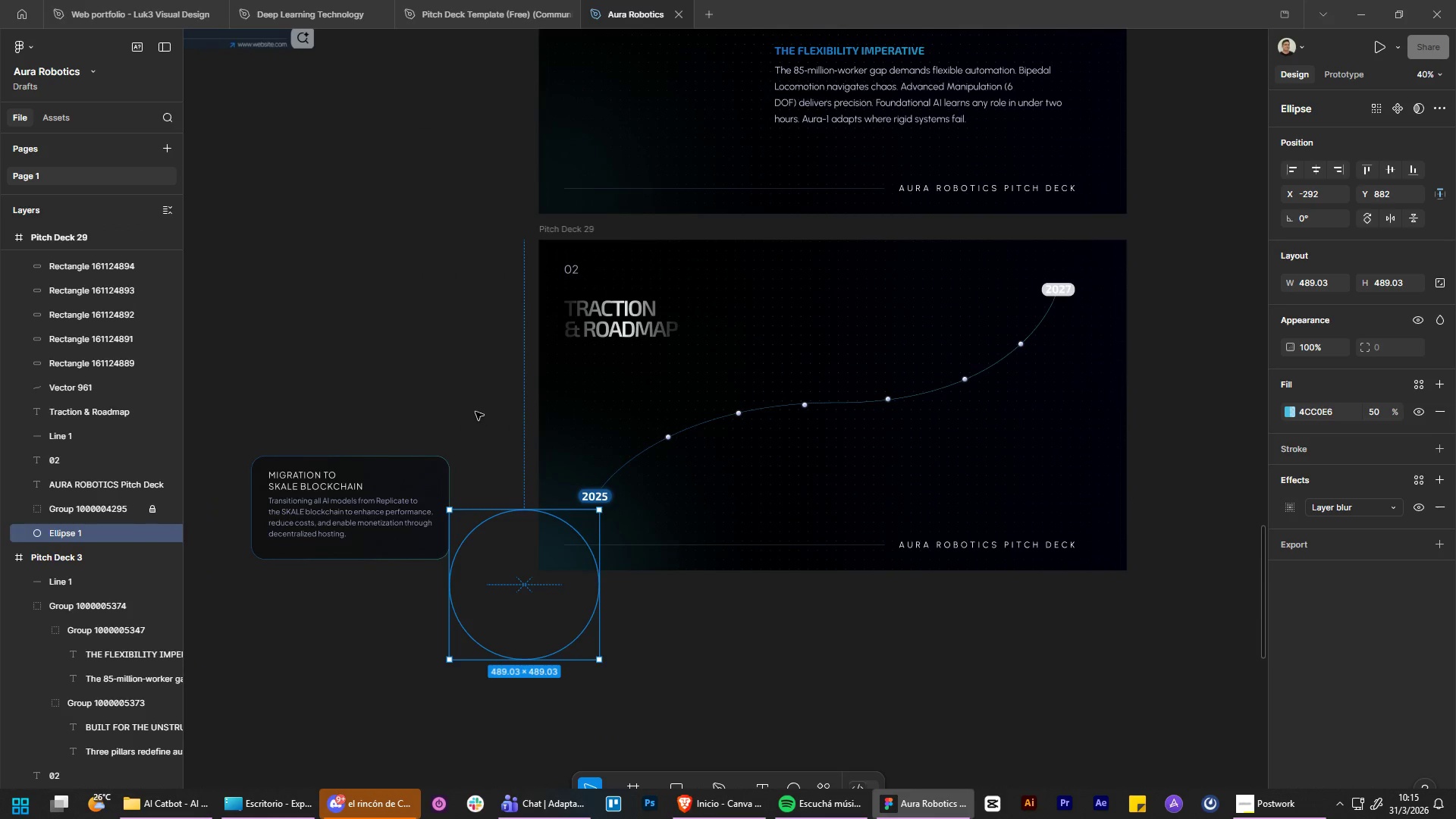 
left_click([475, 412])
 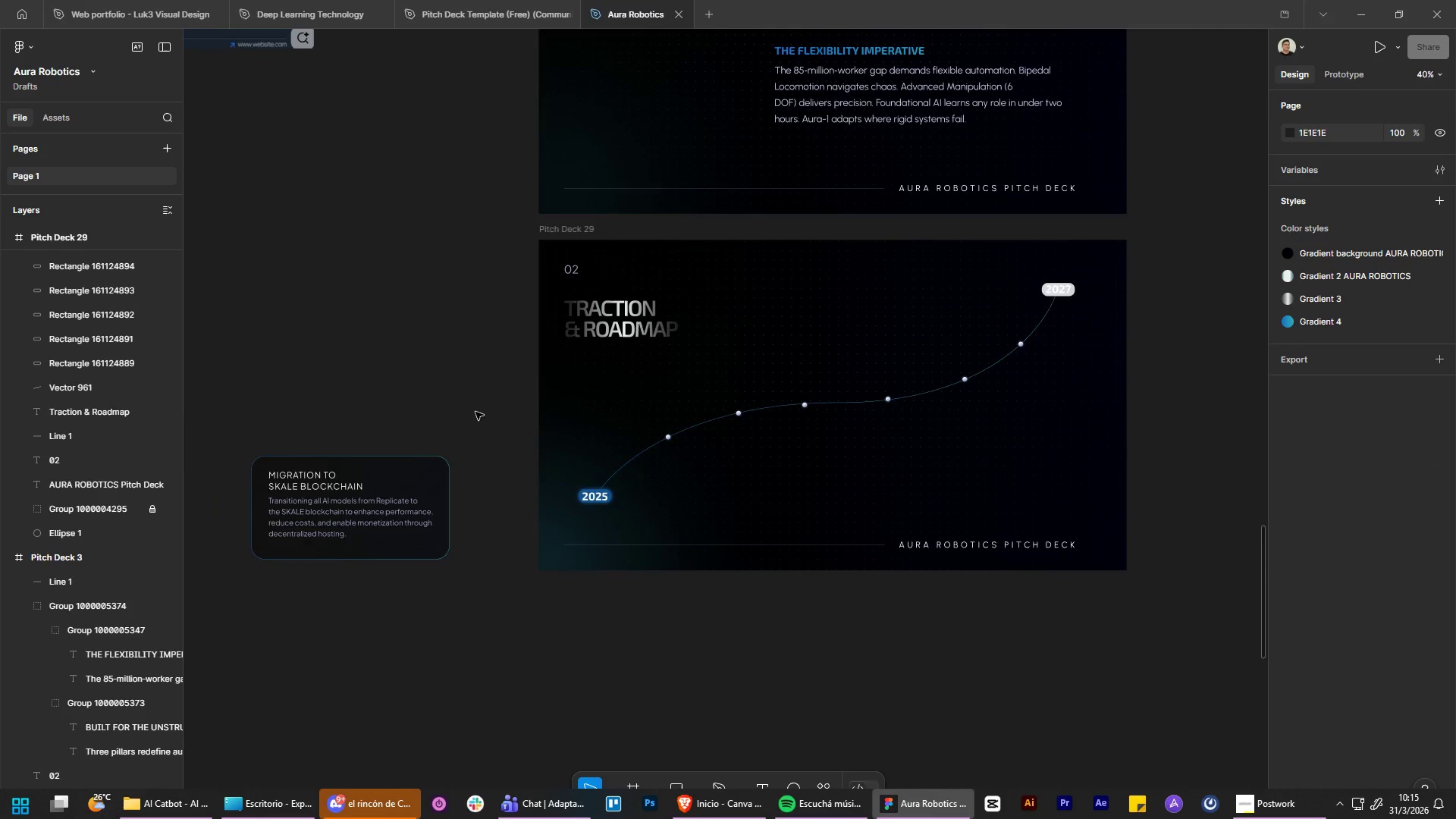 
hold_key(key=AltLeft, duration=0.95)
hold_key(key=ControlLeft, duration=0.94)
scroll: coordinate [622, 502], scroll_direction: up, amount: 12.0
 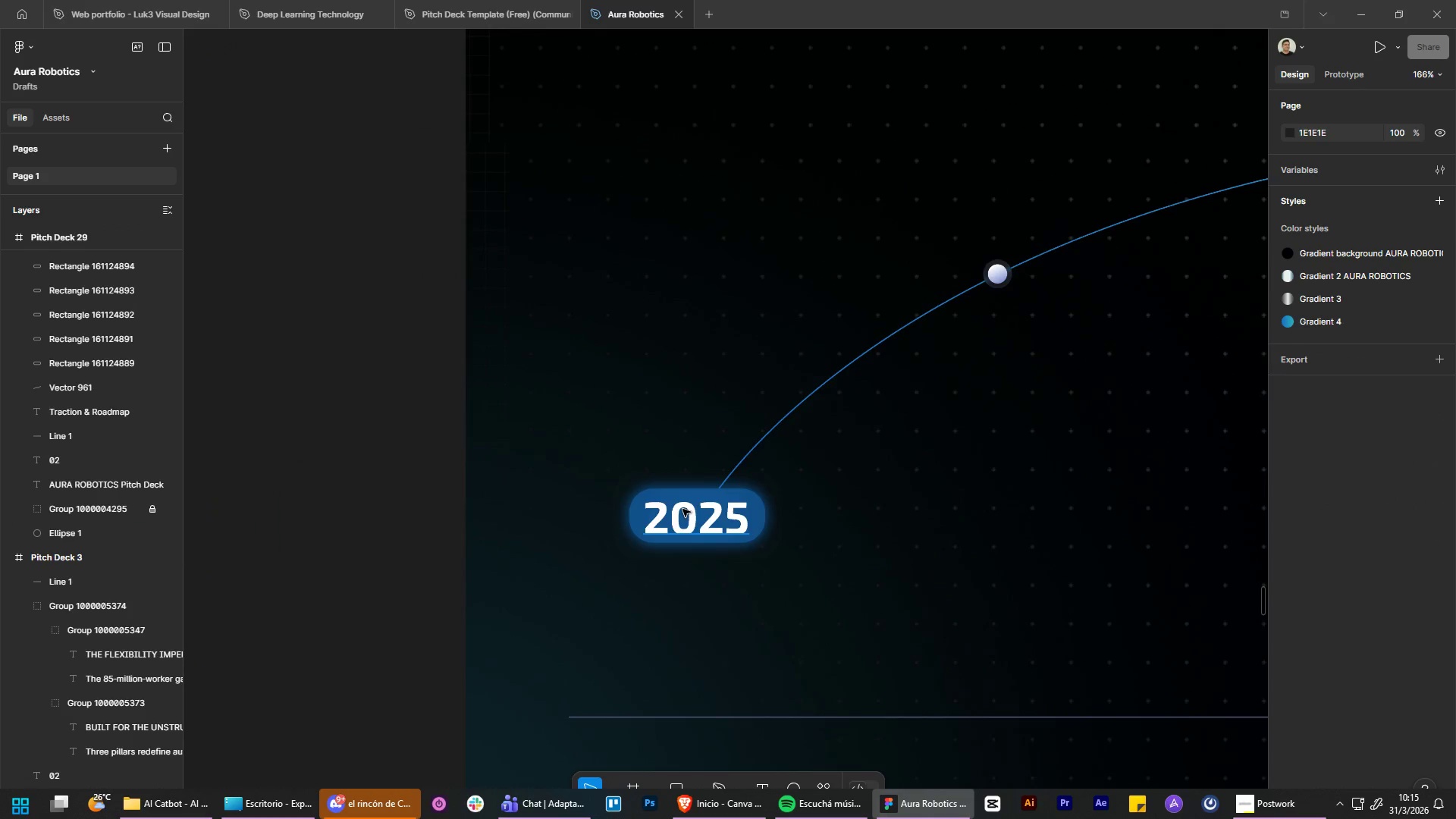 
left_click([682, 509])
 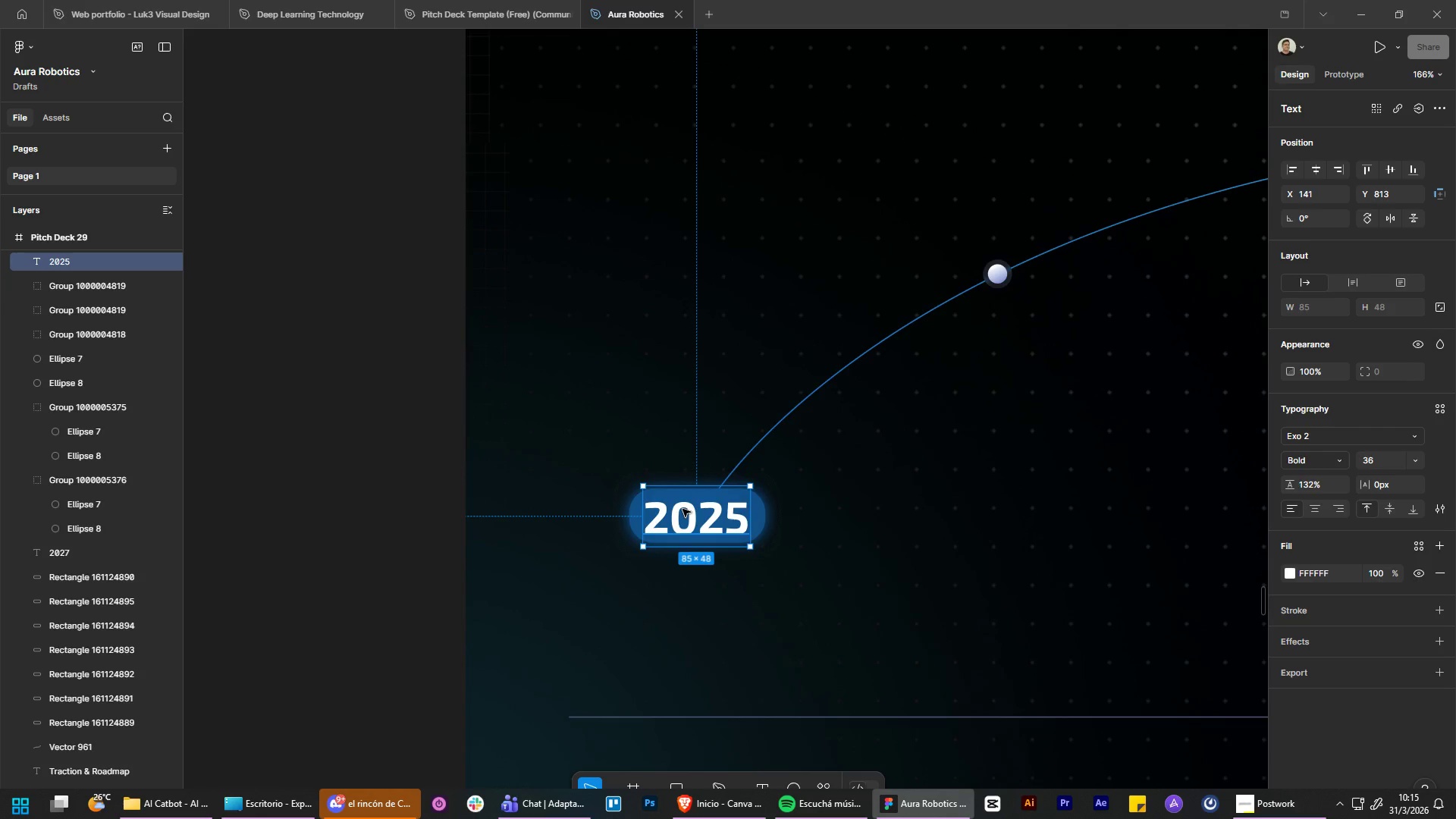 
hold_key(key=ControlLeft, duration=0.42)
 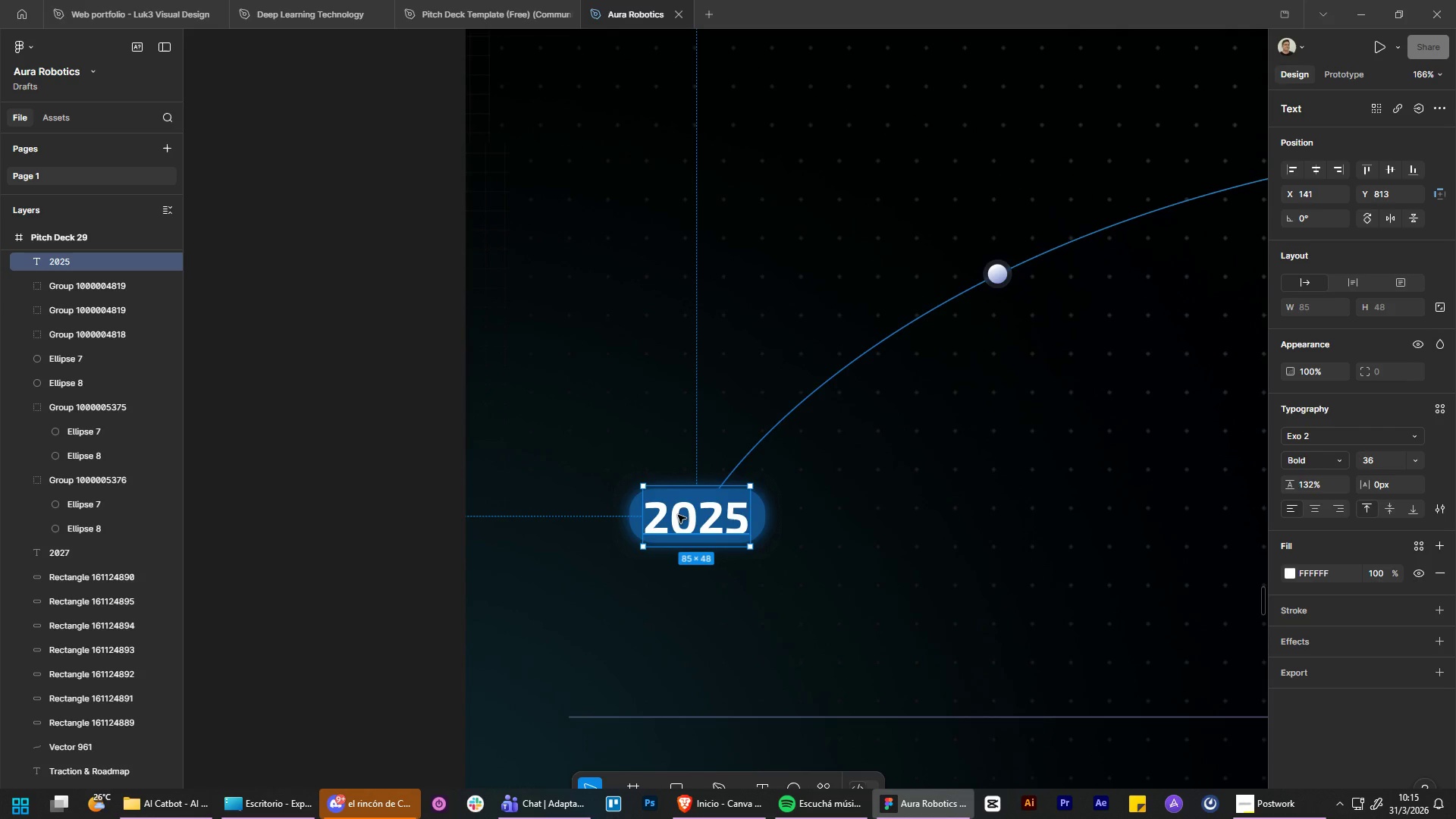 
left_click_drag(start_coordinate=[678, 515], to_coordinate=[402, 306])
 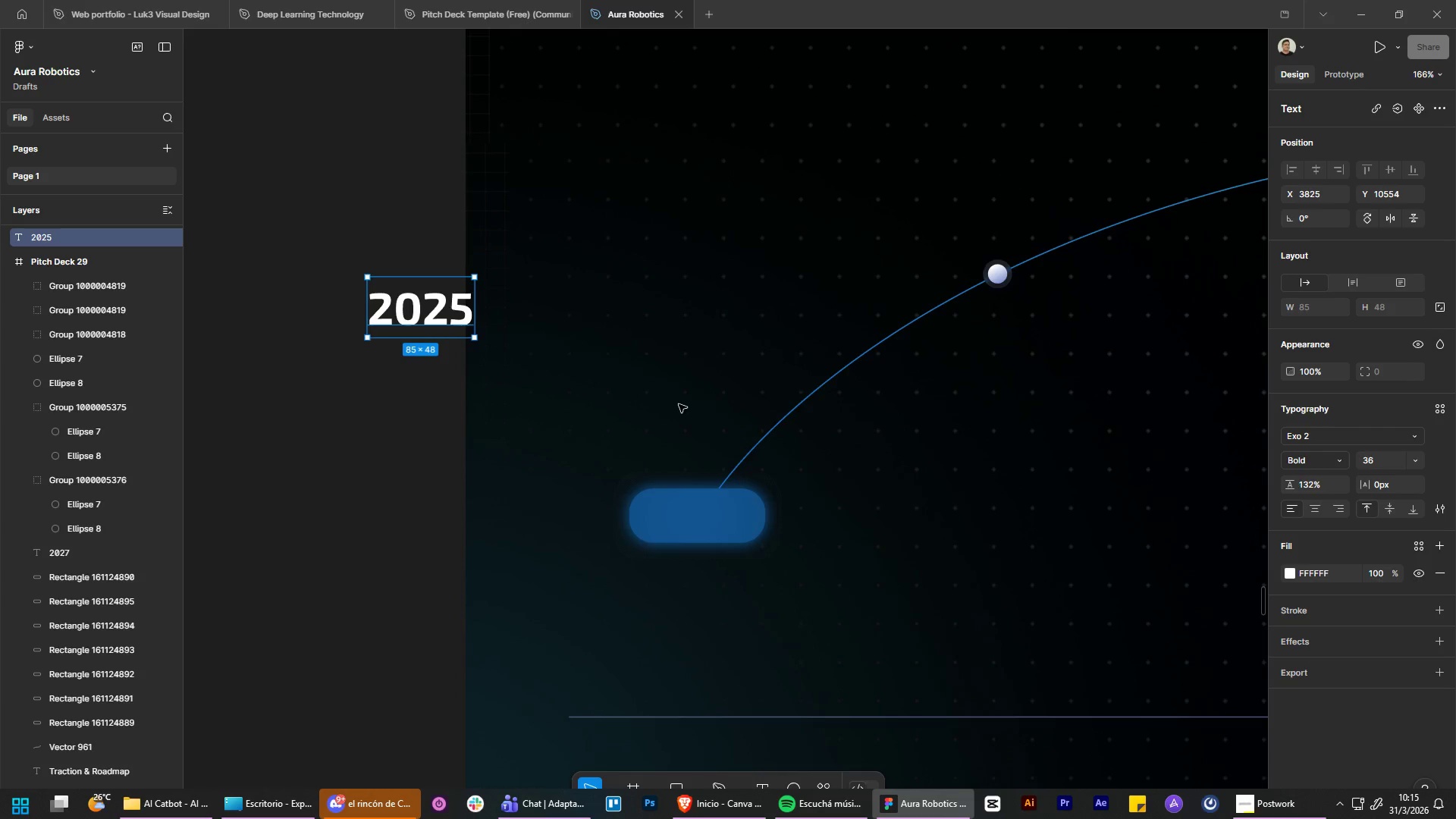 
left_click_drag(start_coordinate=[678, 411], to_coordinate=[667, 519])
 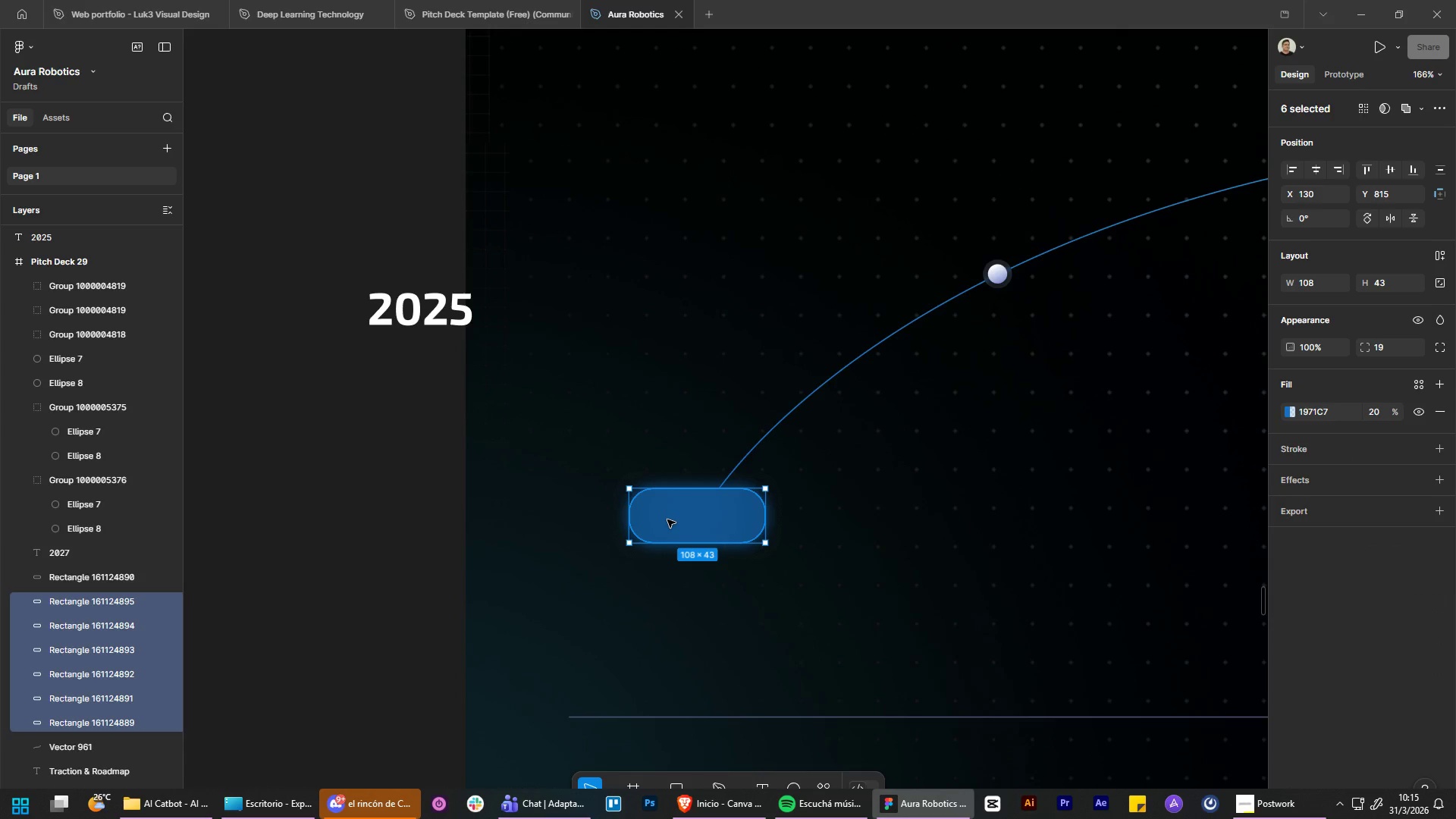 
key(Control+C)
 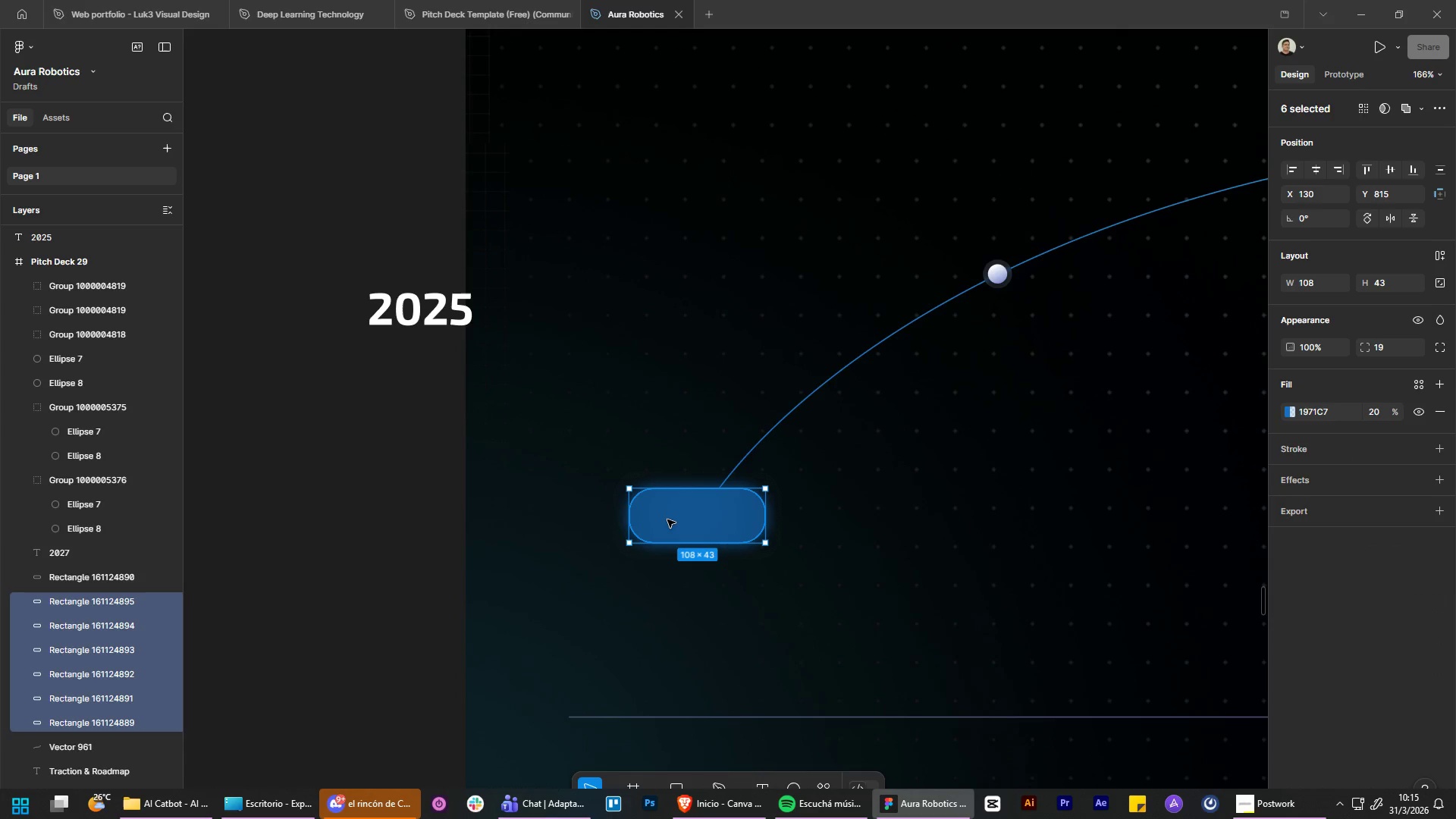 
key(Control+V)
 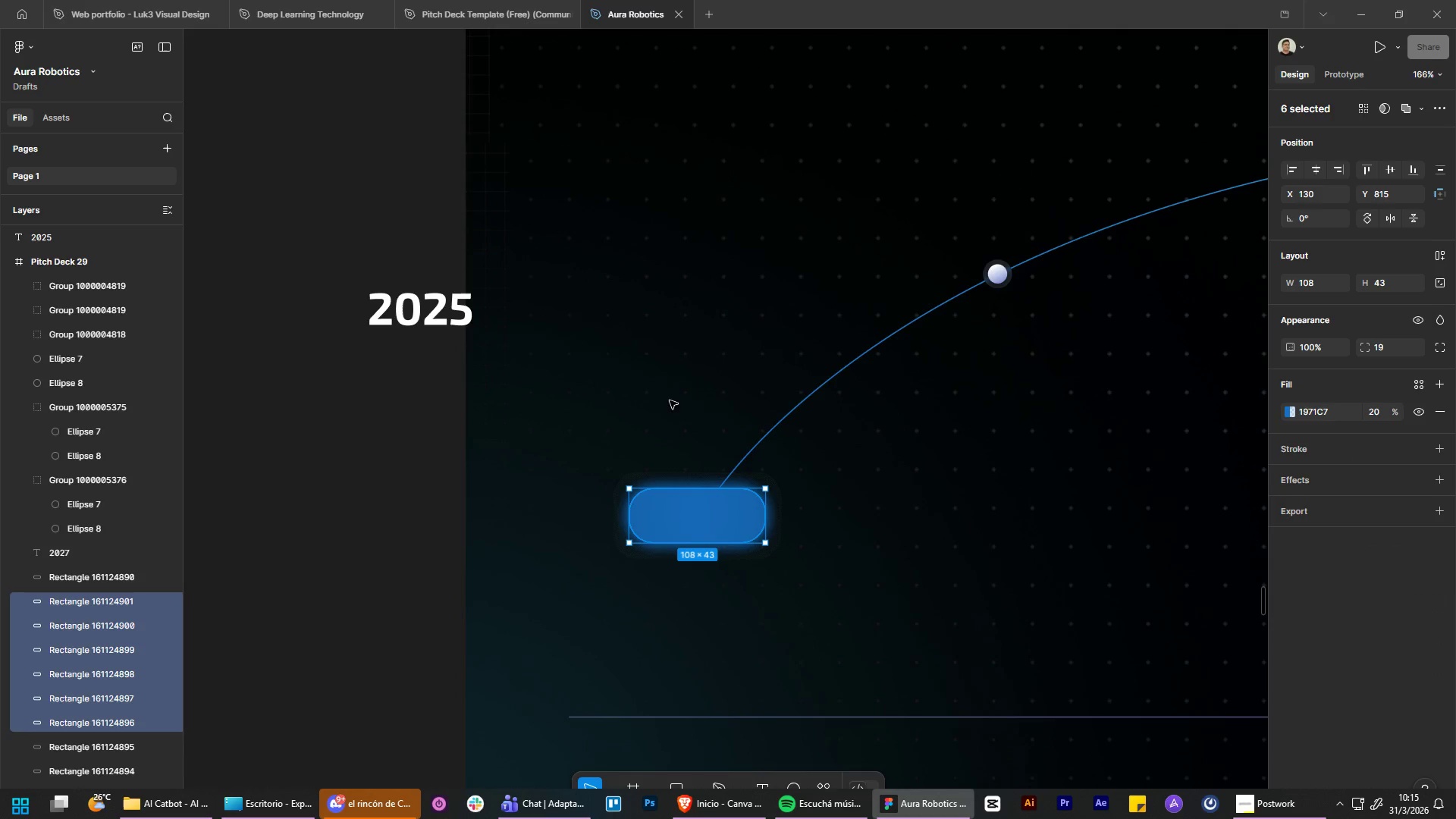 
hold_key(key=ControlLeft, duration=0.78)
hold_key(key=AltLeft, duration=0.75)
scroll: coordinate [669, 366], scroll_direction: down, amount: 8.0
 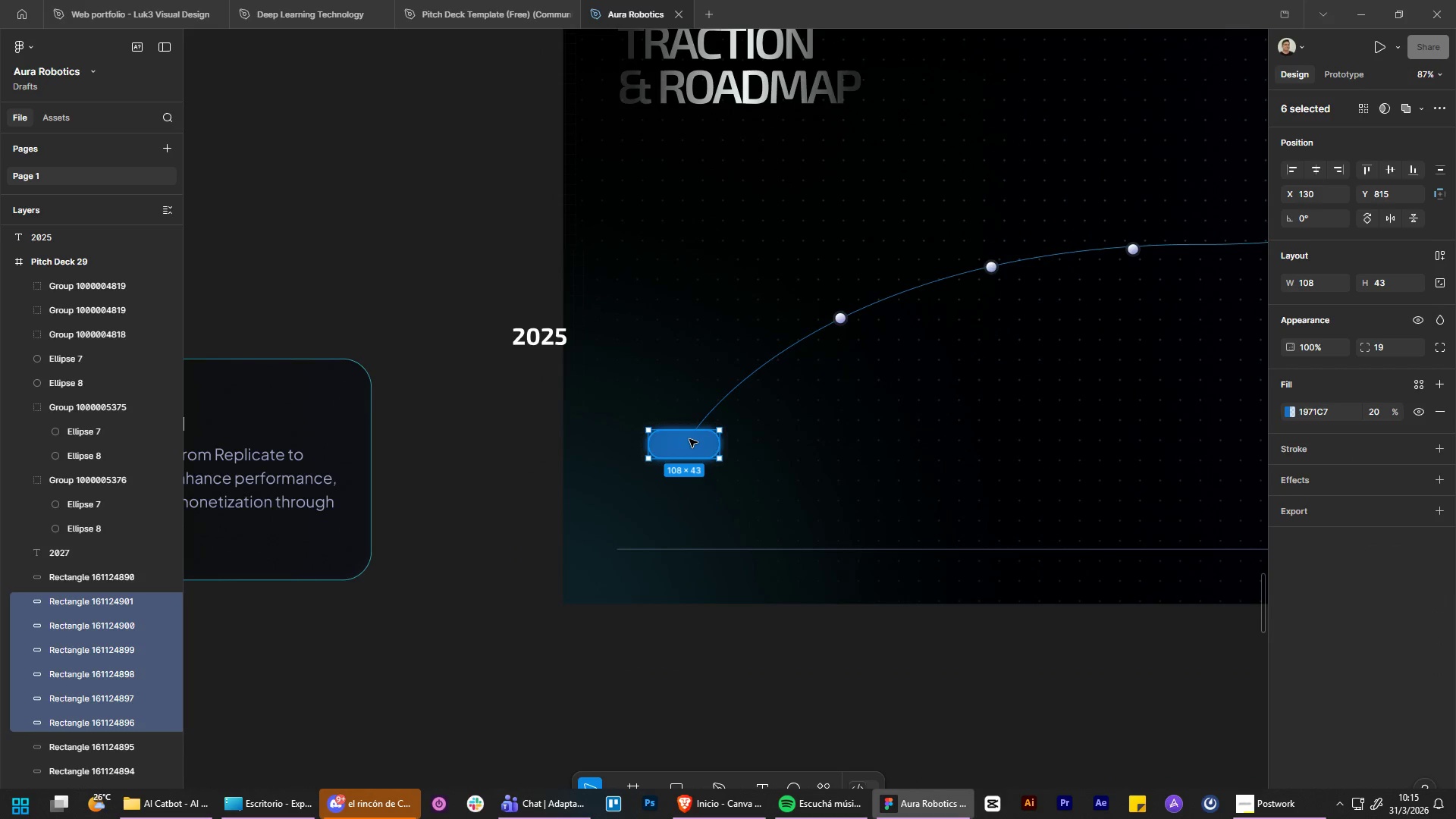 
left_click_drag(start_coordinate=[689, 442], to_coordinate=[1050, 661])
 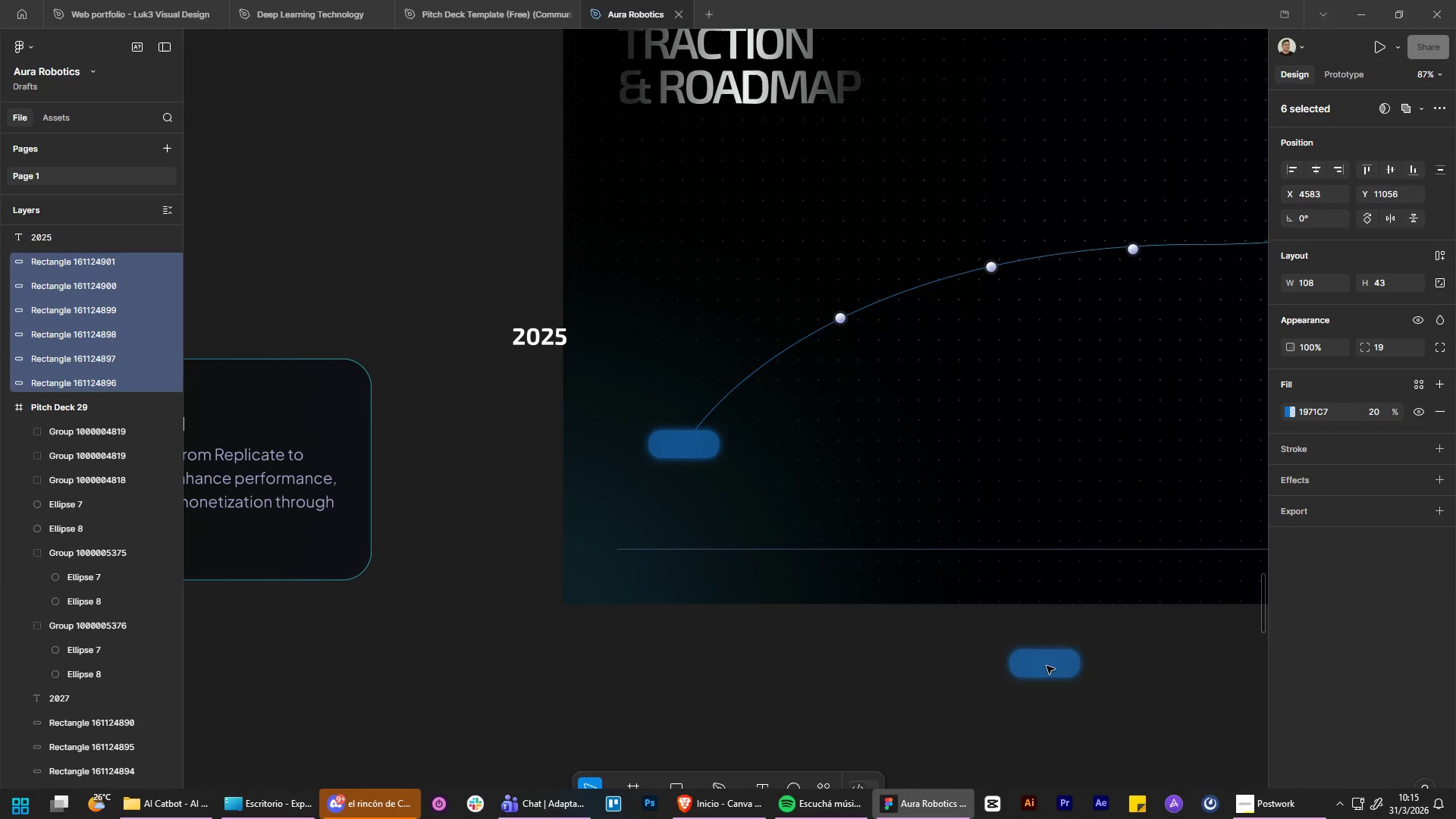 
key(Control+Z)
 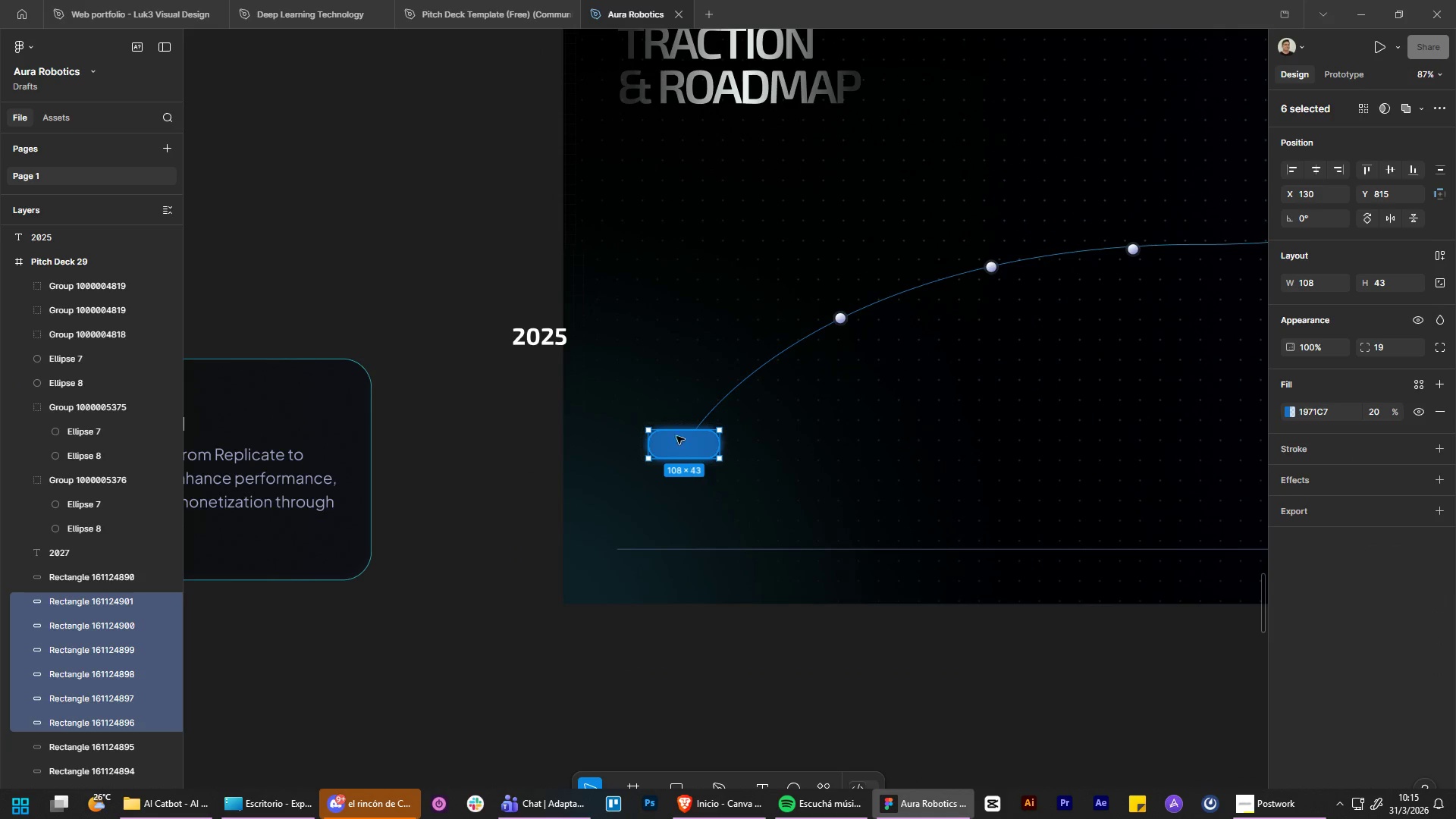 
left_click([667, 378])
 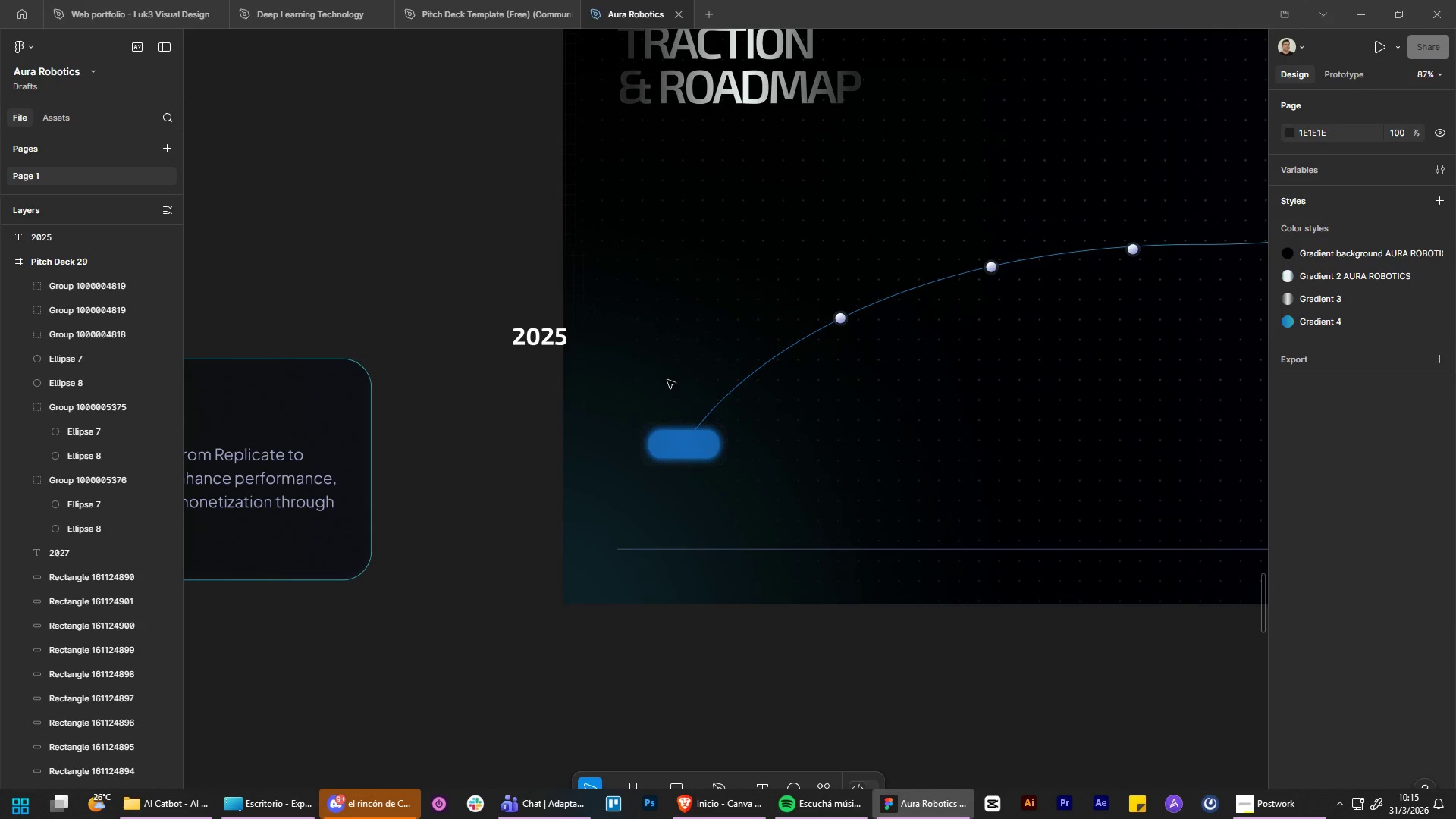 
hold_key(key=ControlLeft, duration=0.59)
 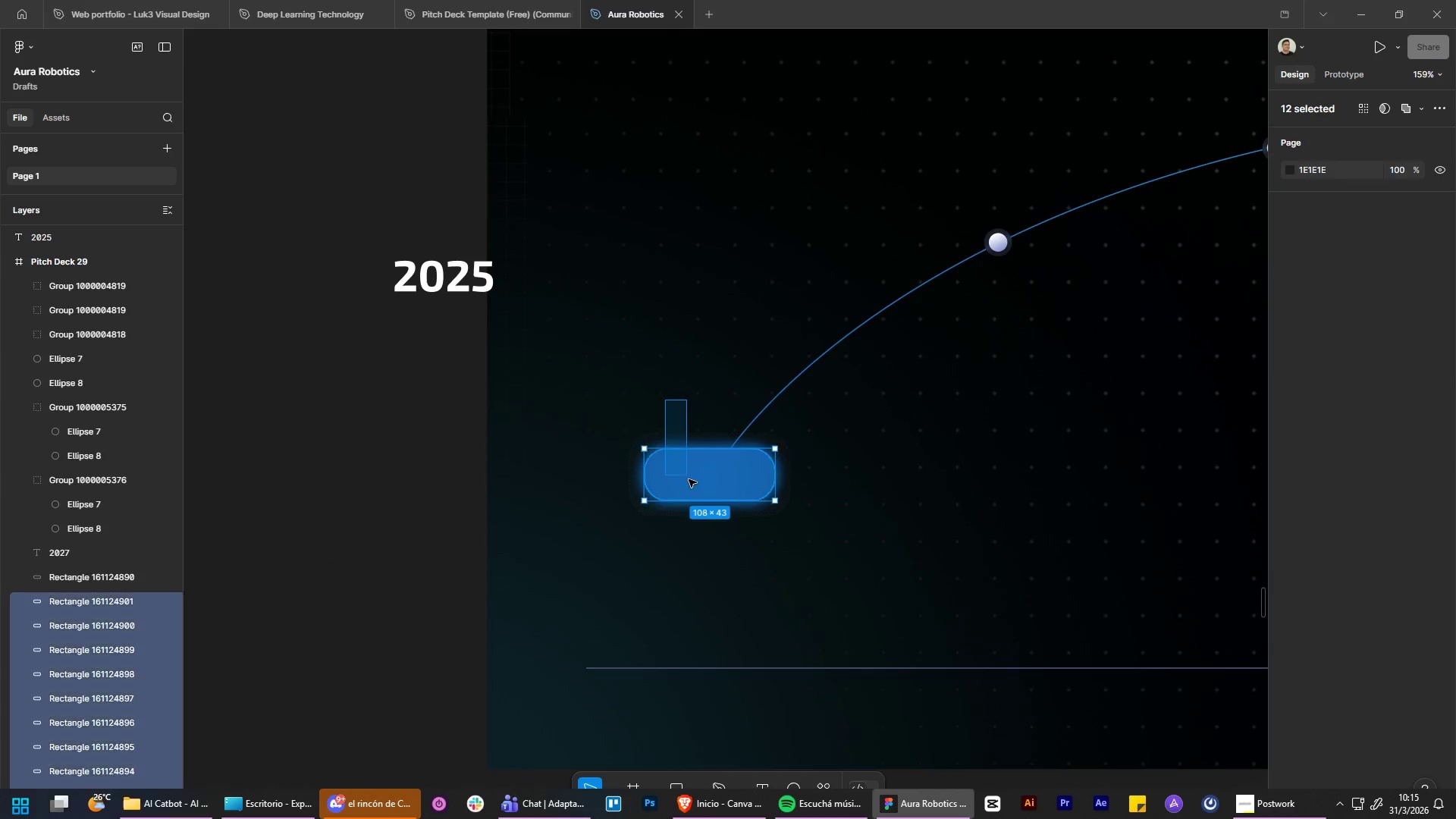 
hold_key(key=AltLeft, duration=0.59)
 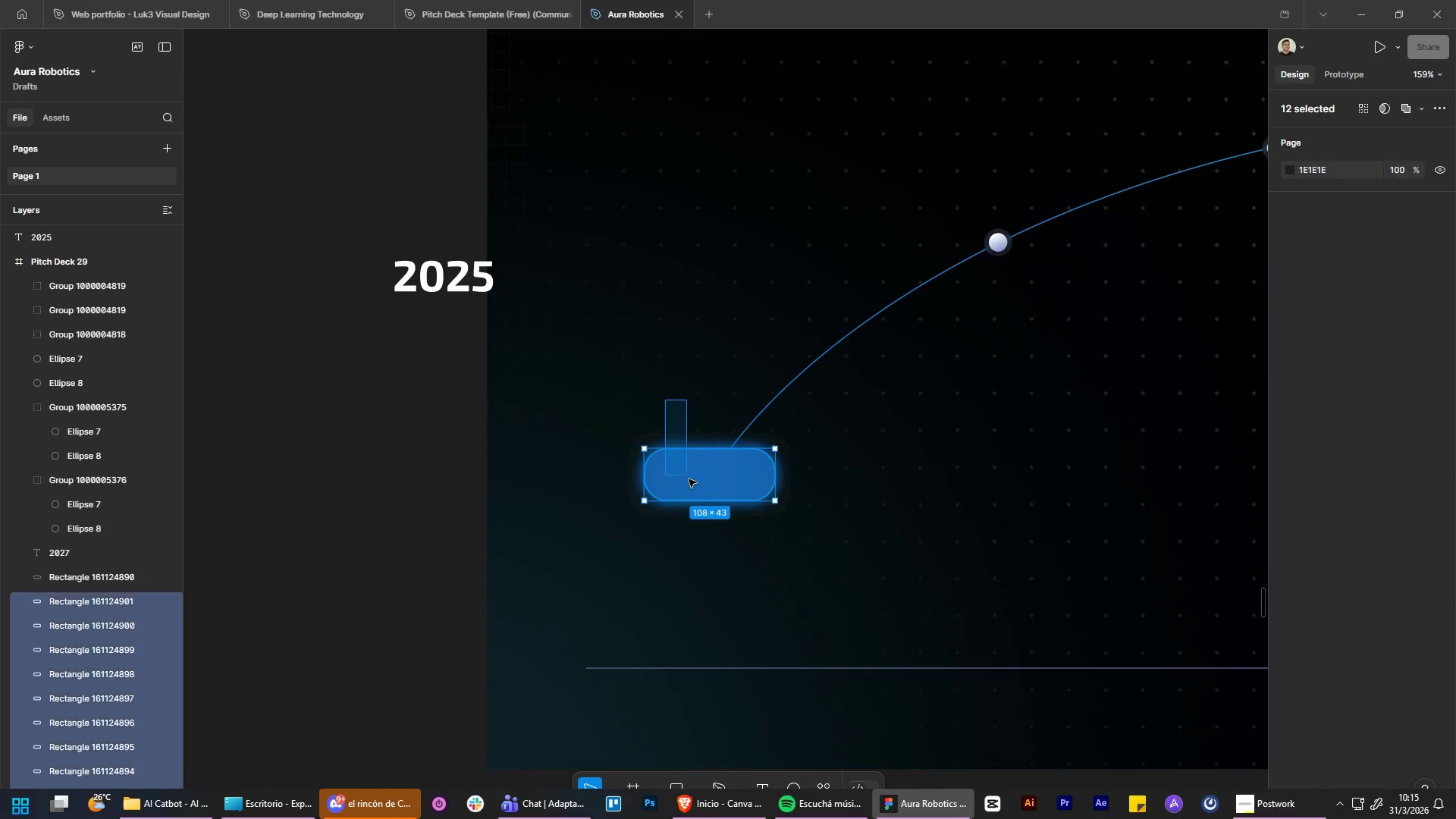 
left_click_drag(start_coordinate=[665, 400], to_coordinate=[694, 477])
 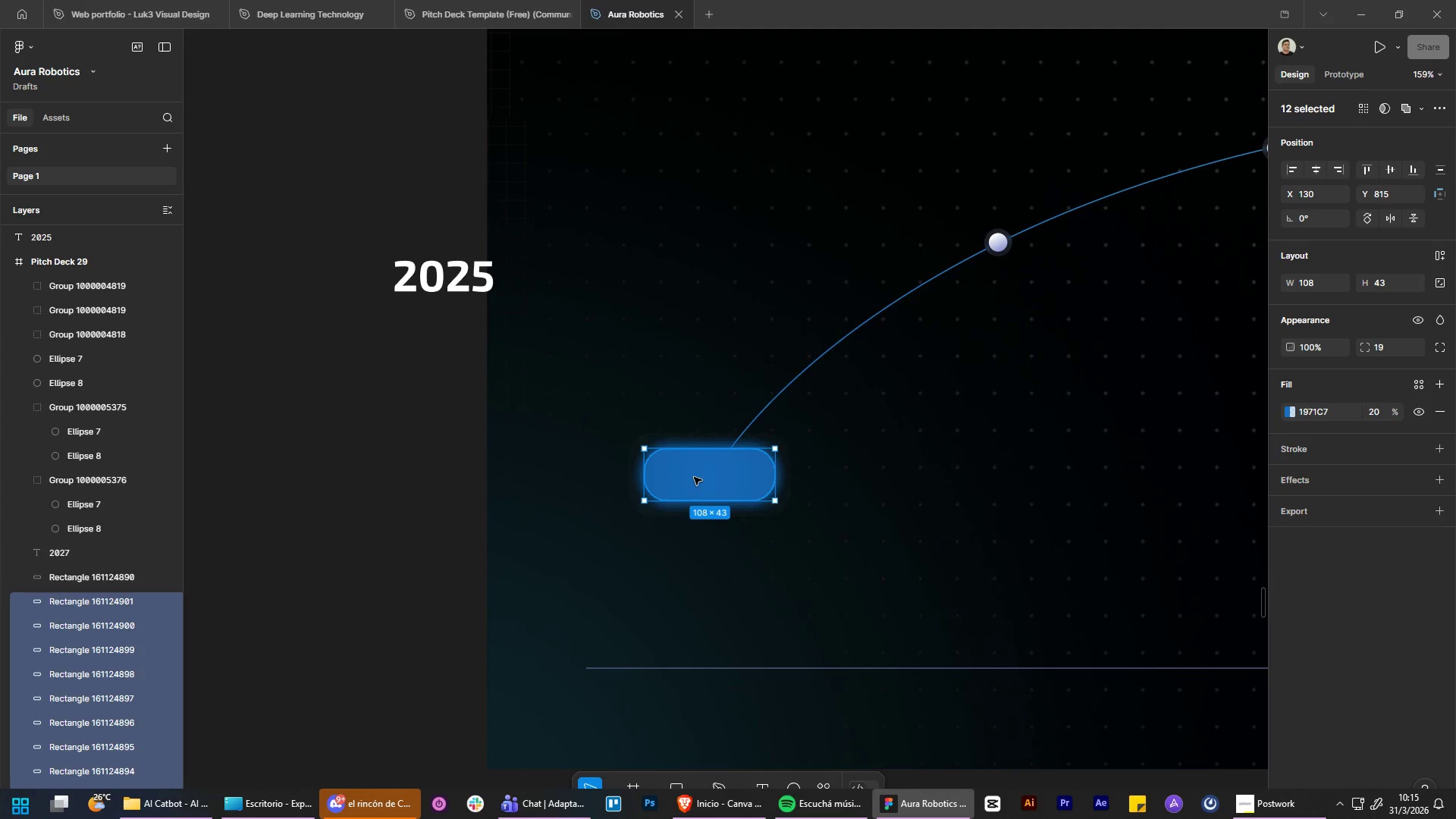 
scroll: coordinate [657, 406], scroll_direction: up, amount: 6.0
 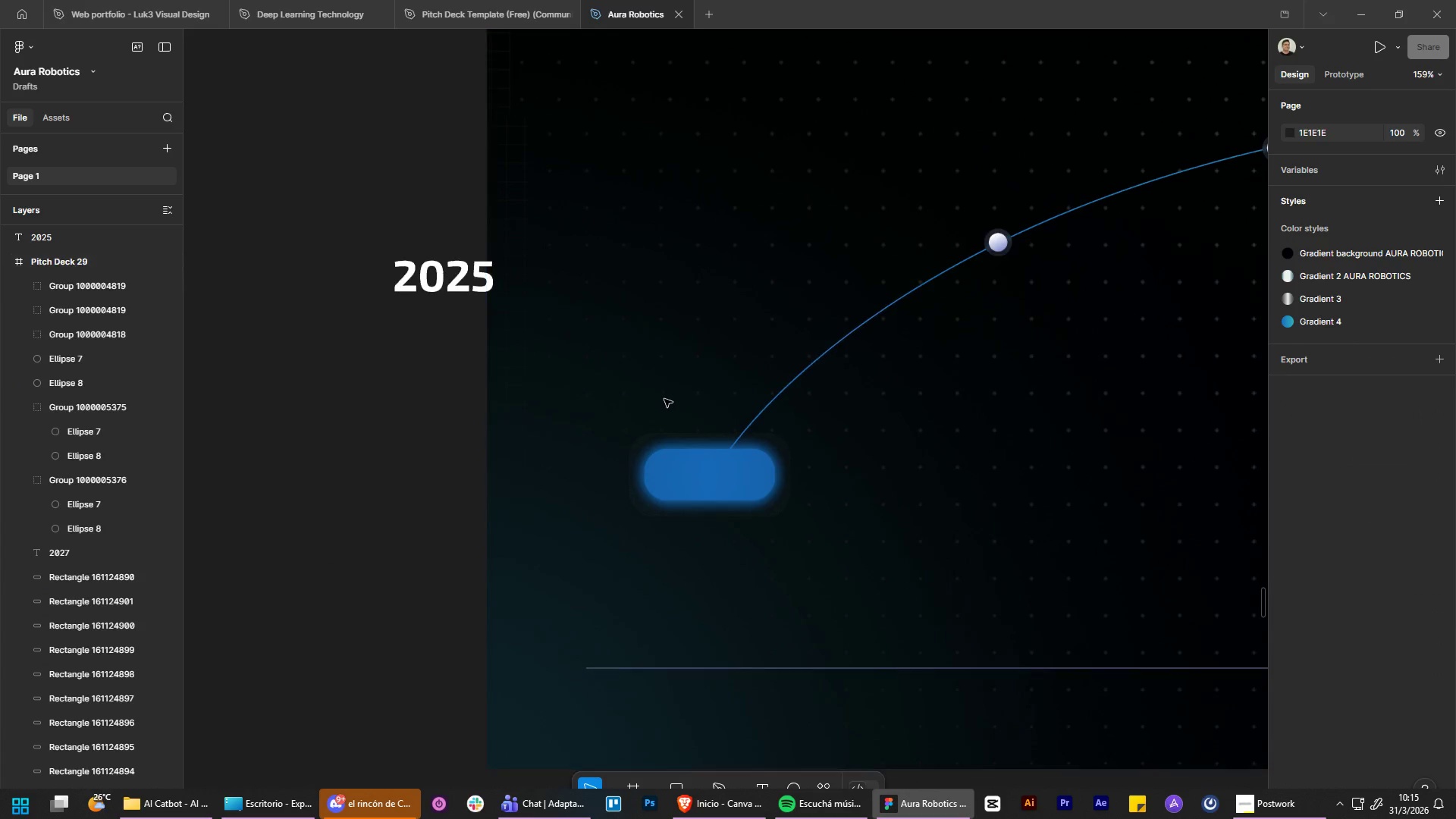 
right_click([694, 477])
 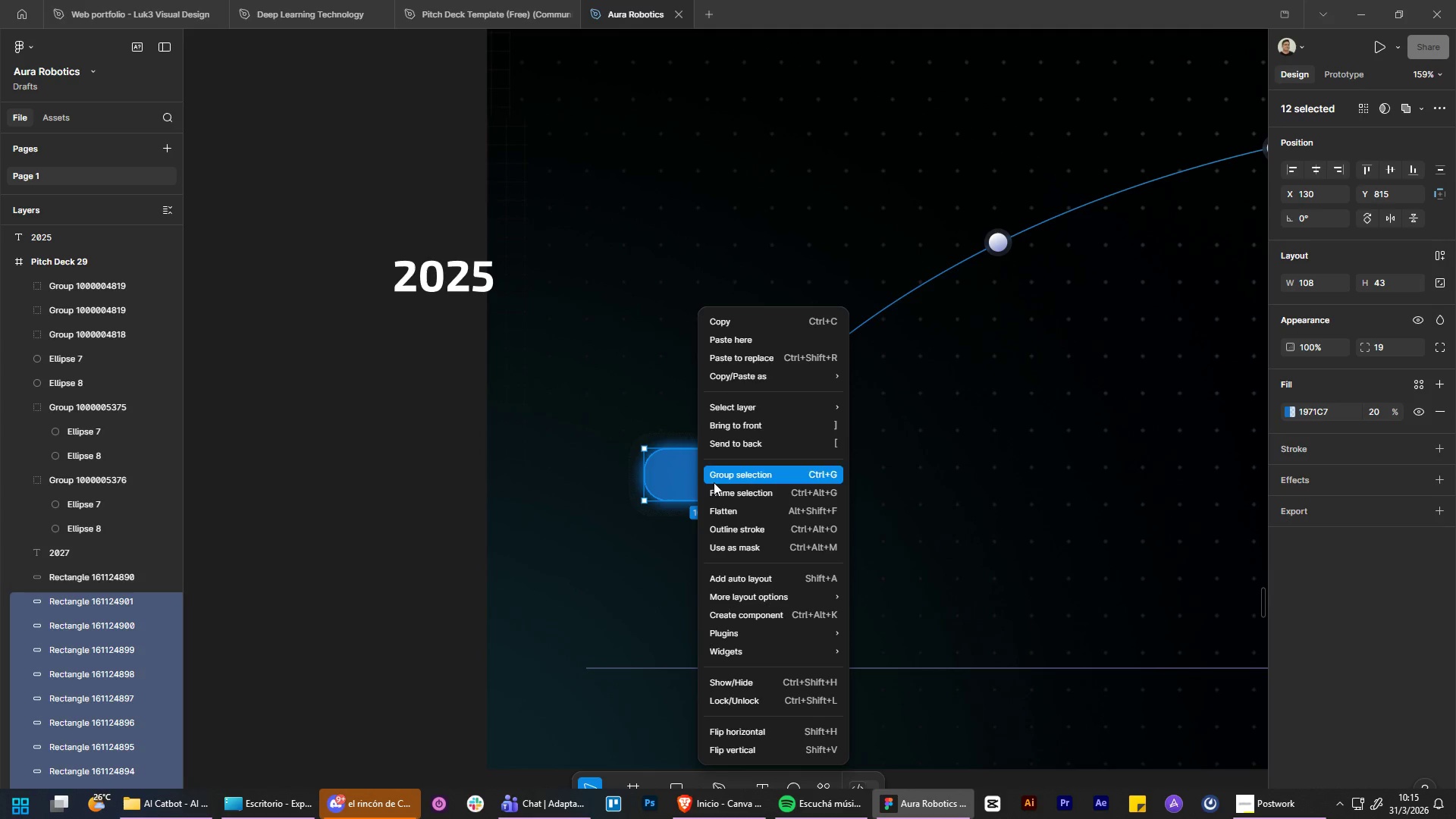 
left_click([714, 482])
 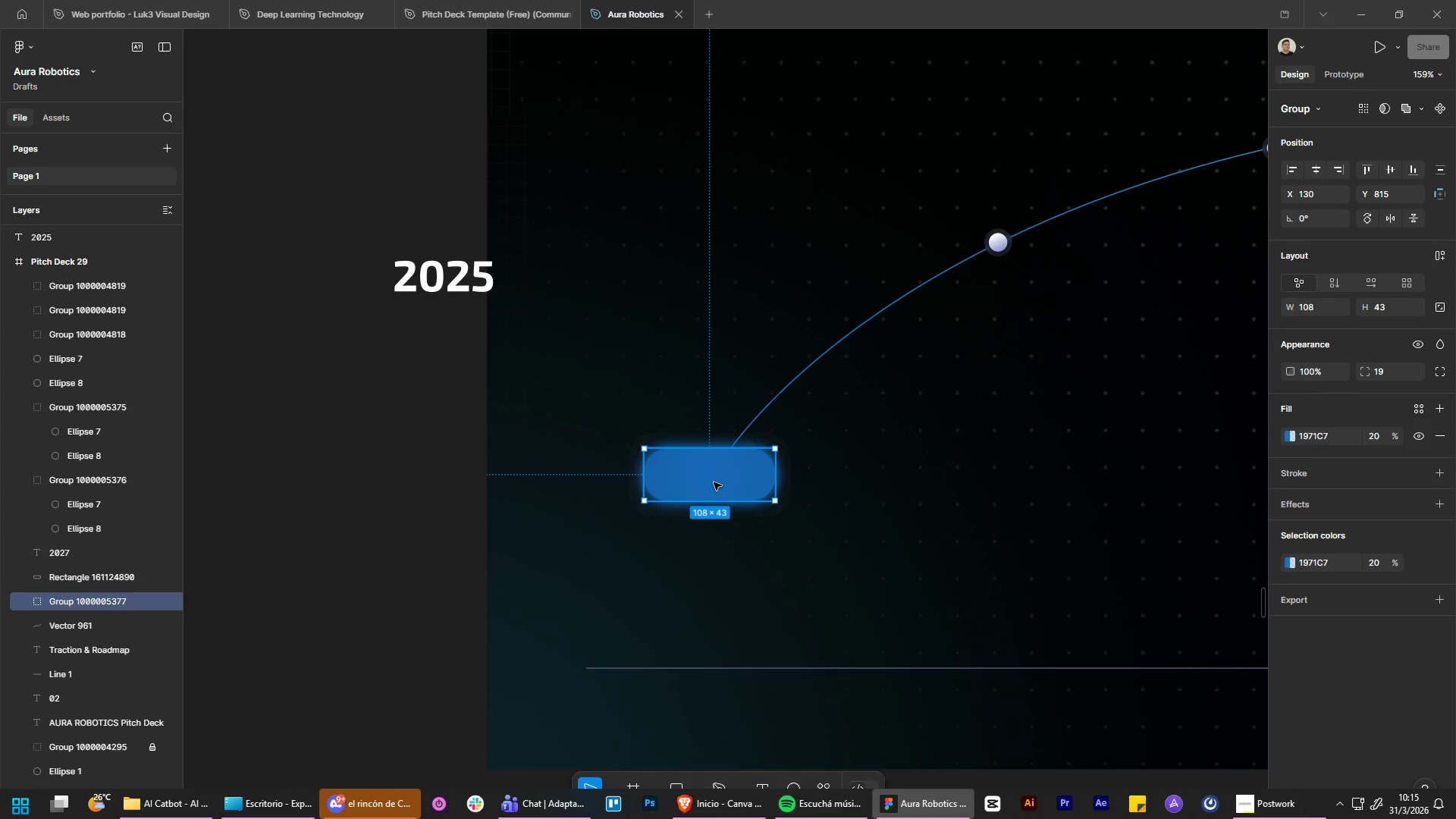 
key(Control+C)
 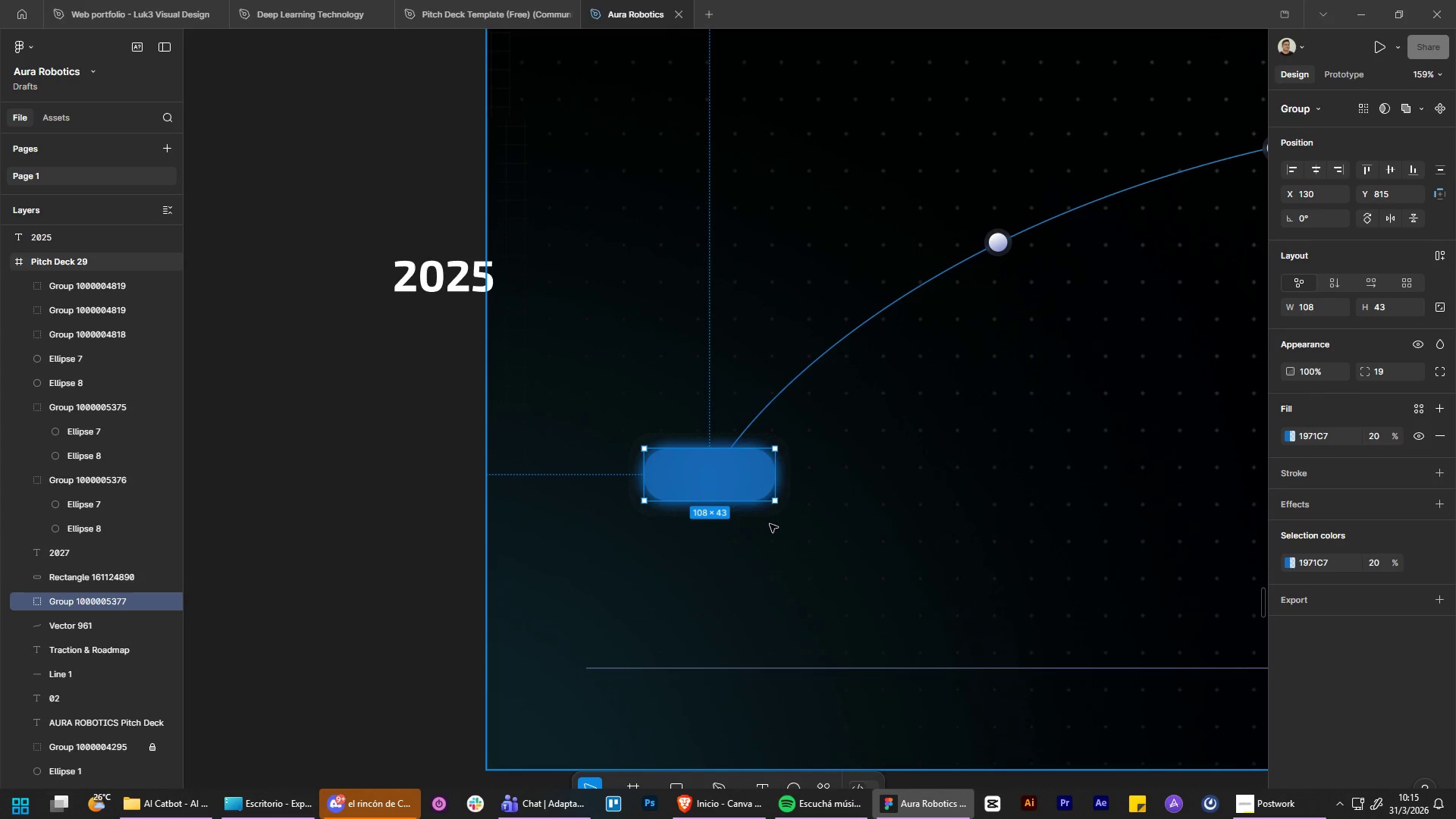 
key(Control+V)
 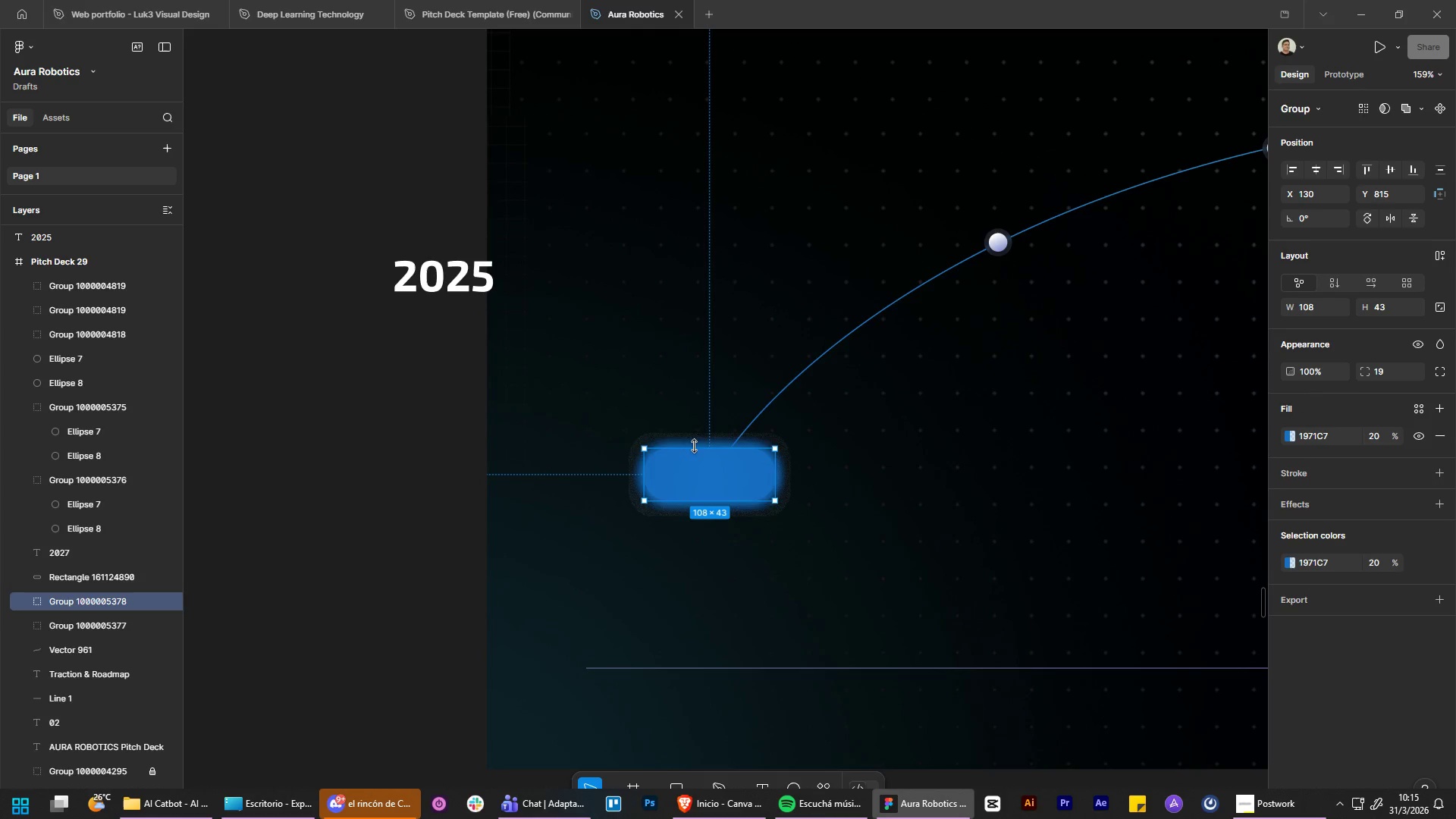 
left_click([403, 391])
 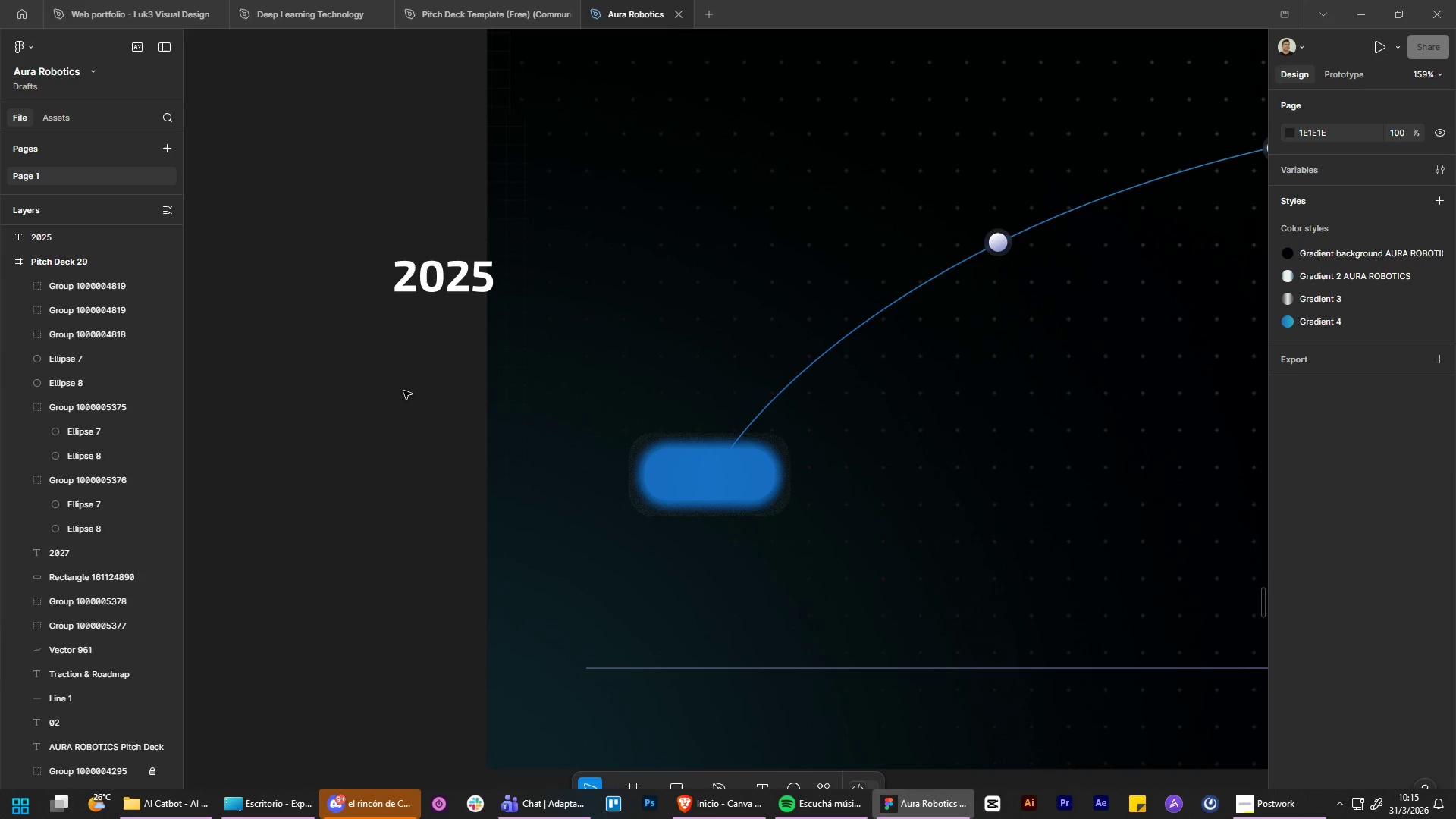 
hold_key(key=ControlLeft, duration=1.55)
hold_key(key=AltLeft, duration=1.52)
scroll: coordinate [393, 415], scroll_direction: down, amount: 7.0
 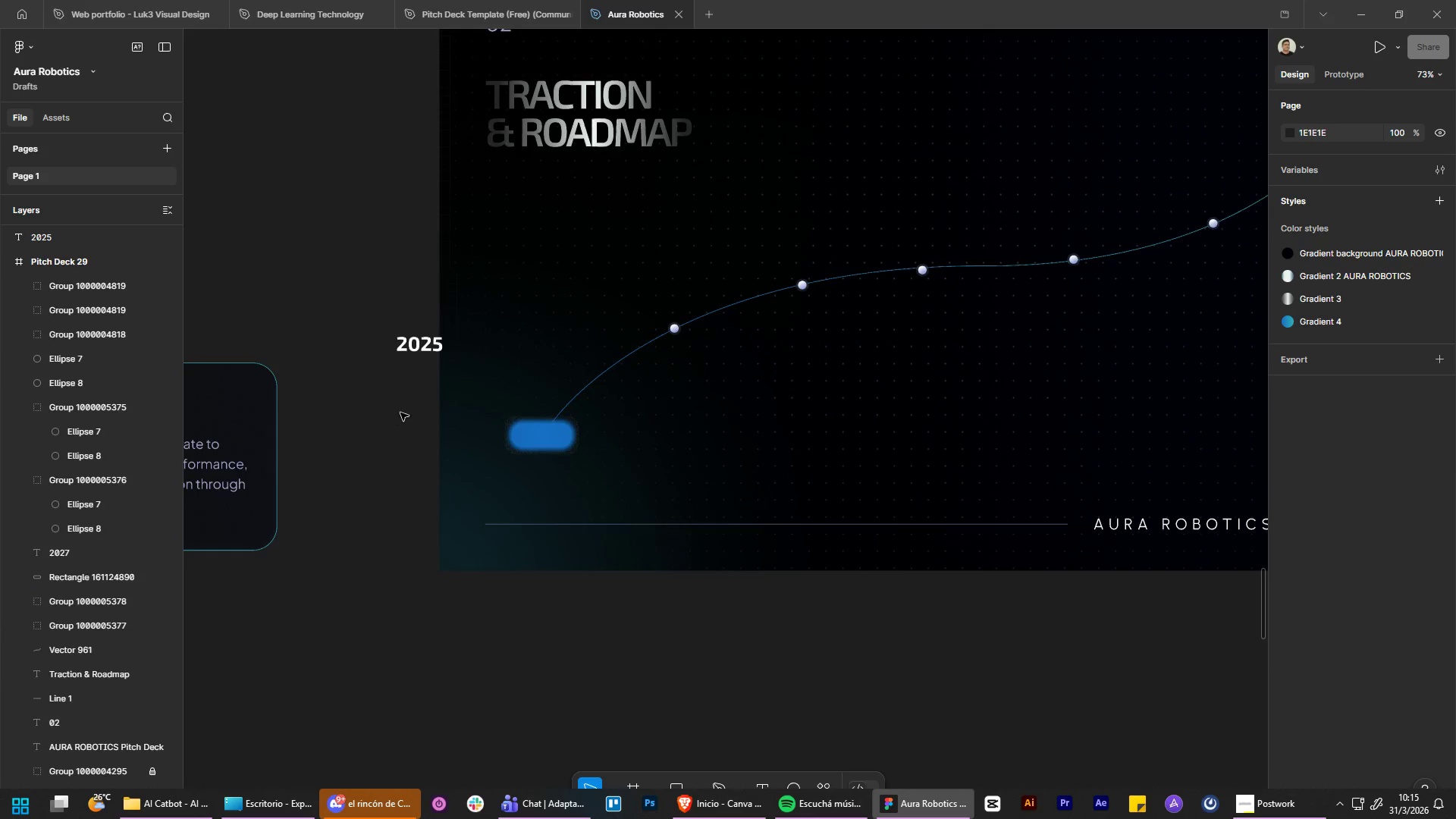 
scroll: coordinate [412, 407], scroll_direction: up, amount: 4.0
 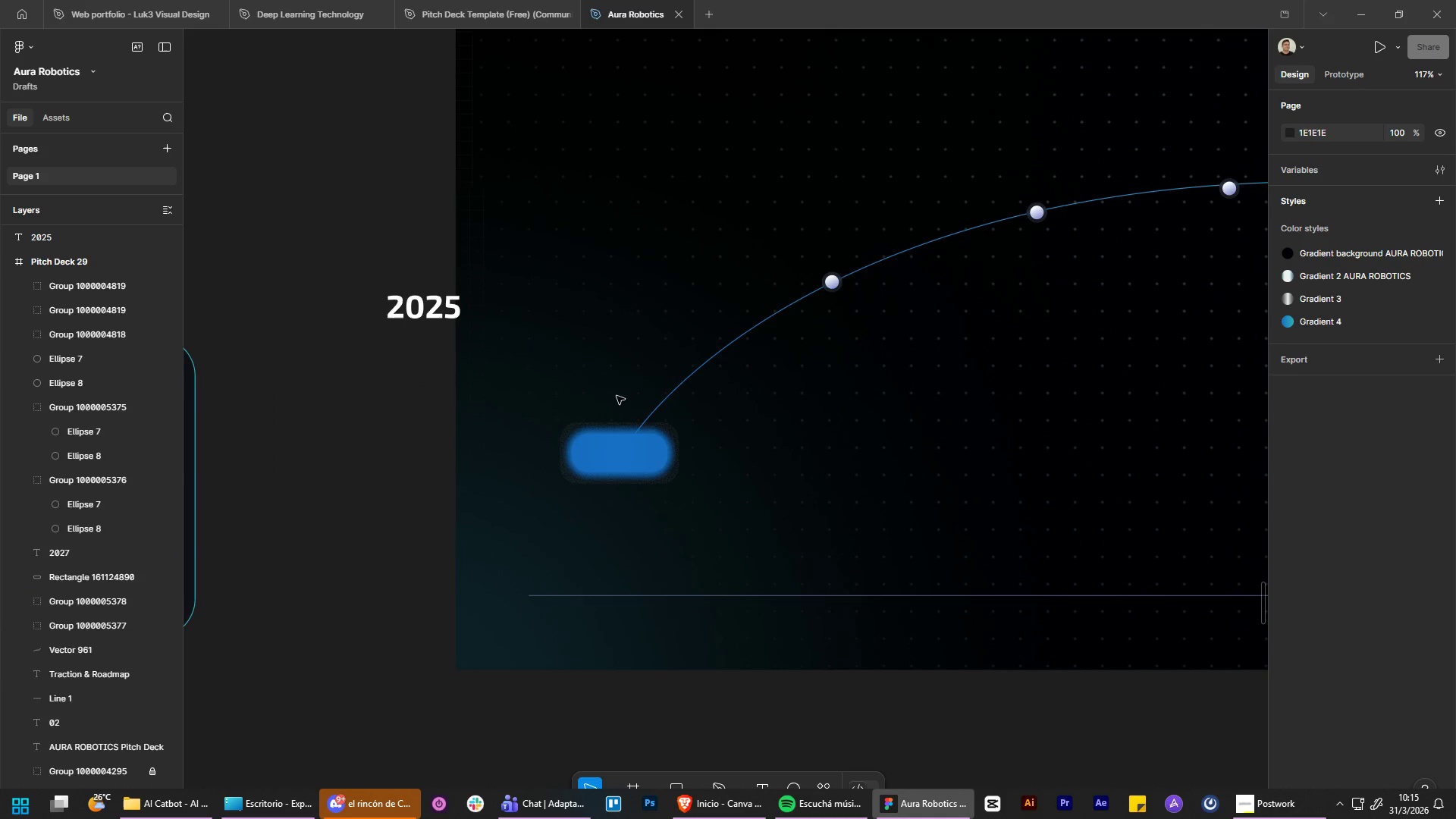 
left_click([602, 461])
 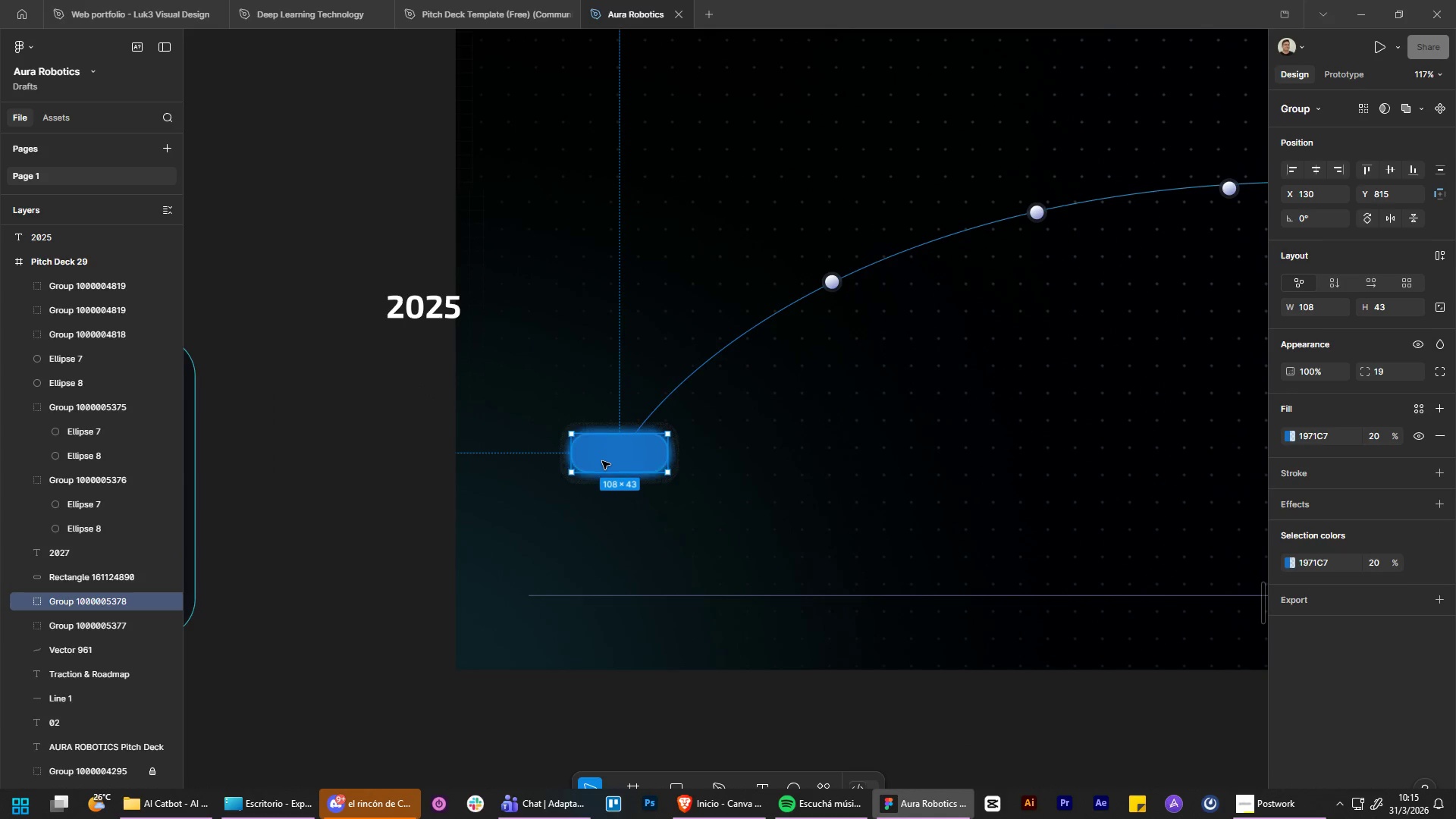 
key(Control+C)
 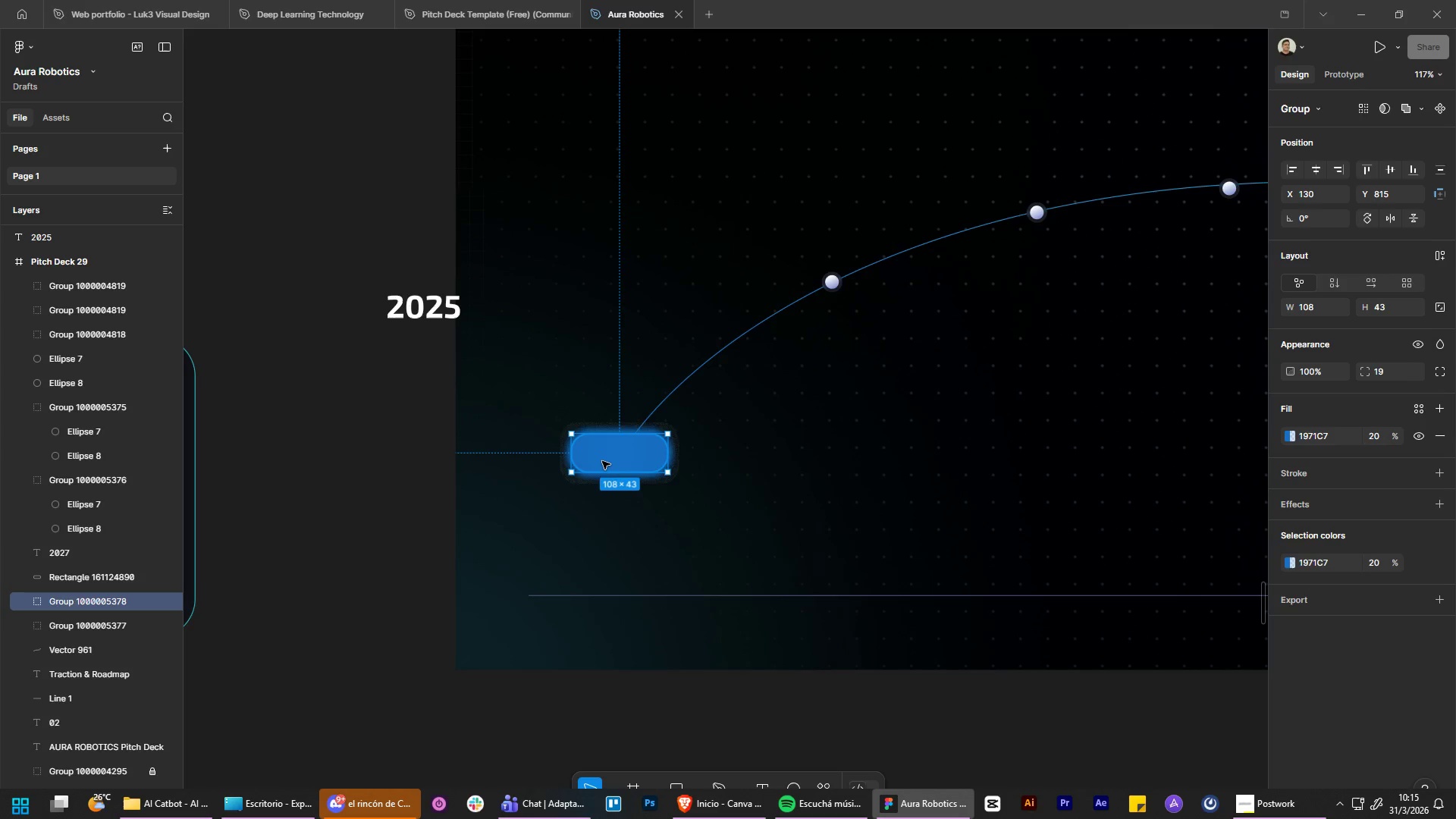 
key(Control+V)
 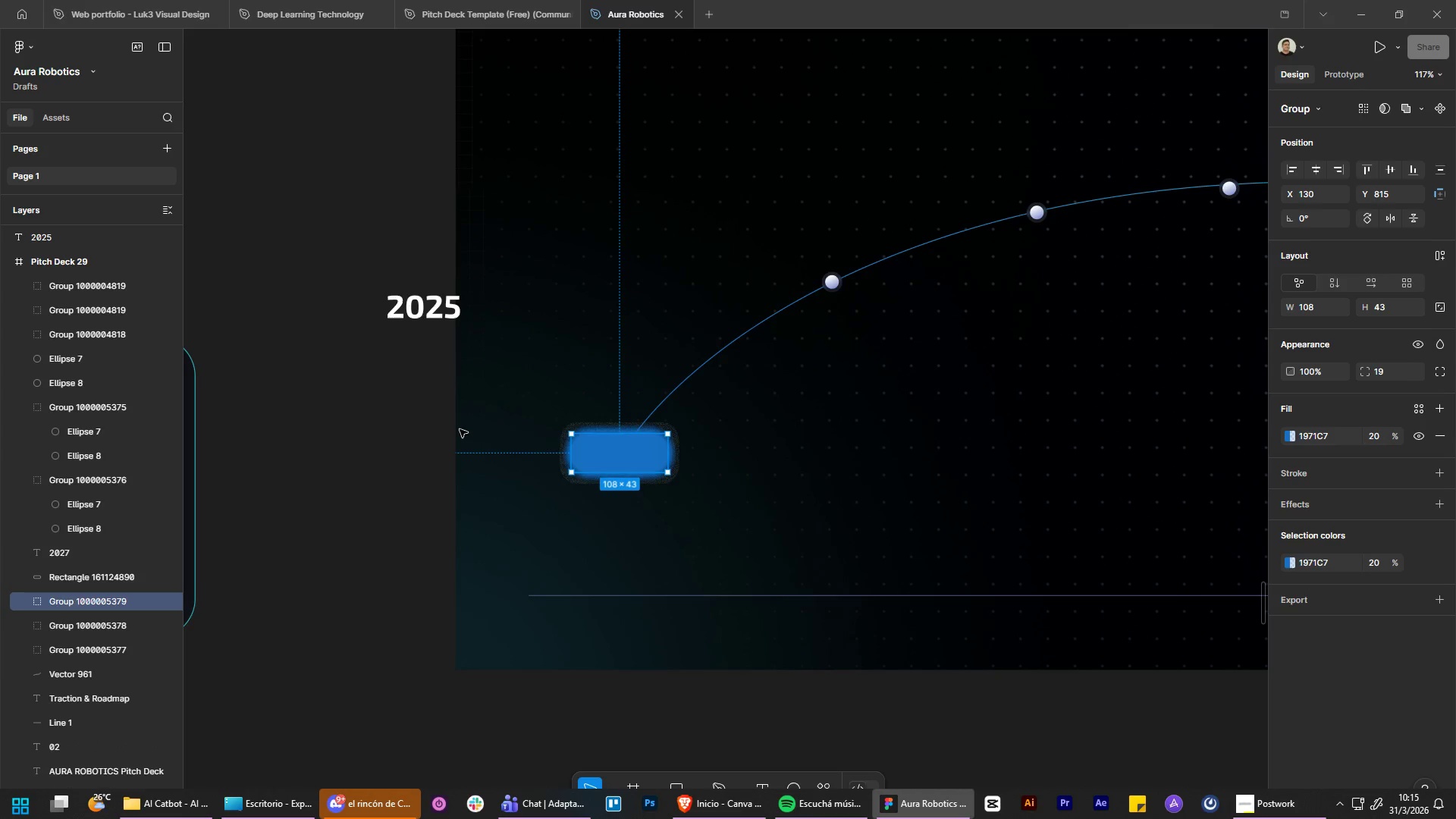 
left_click([371, 404])
 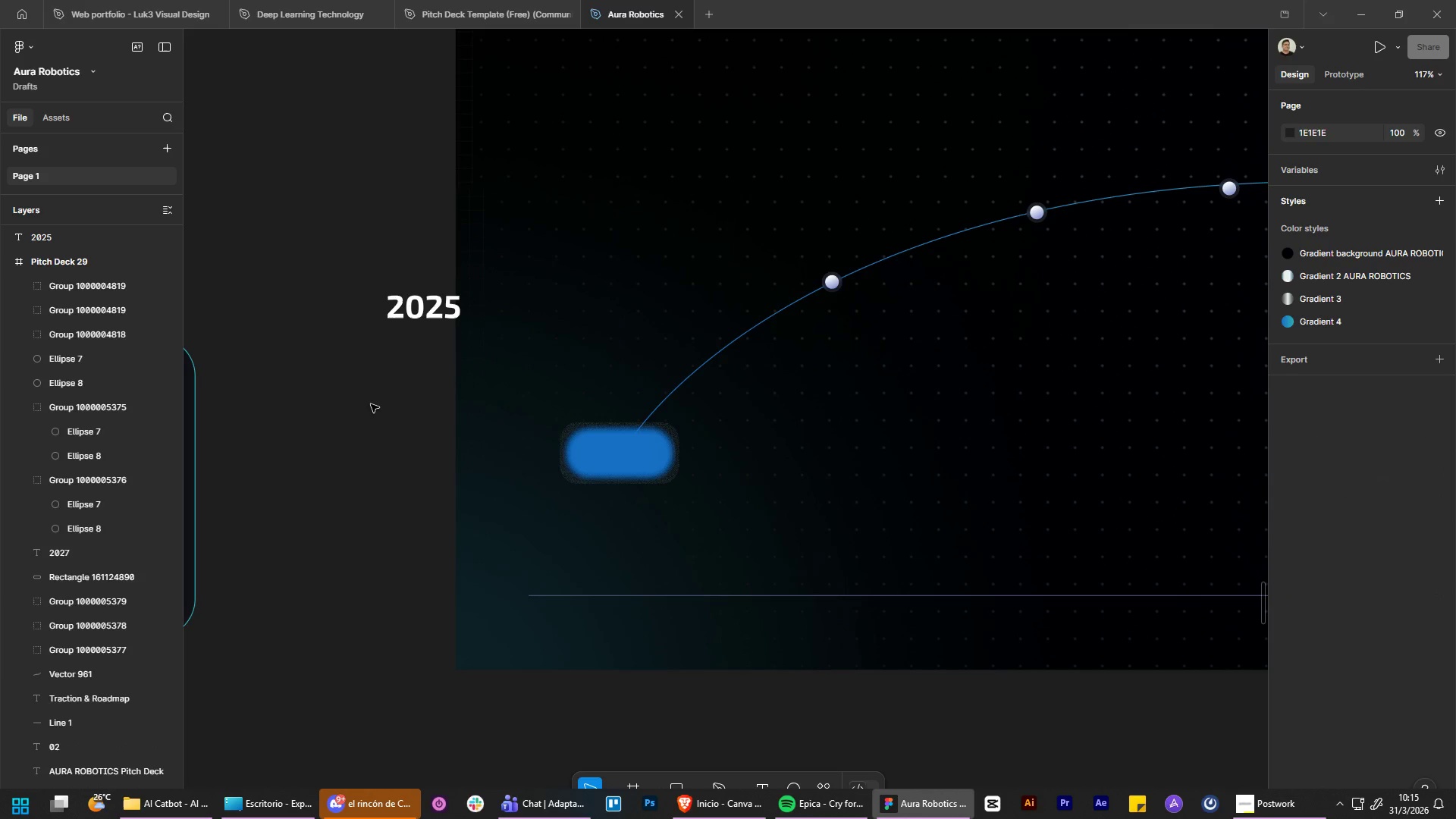 
key(Control+Z)